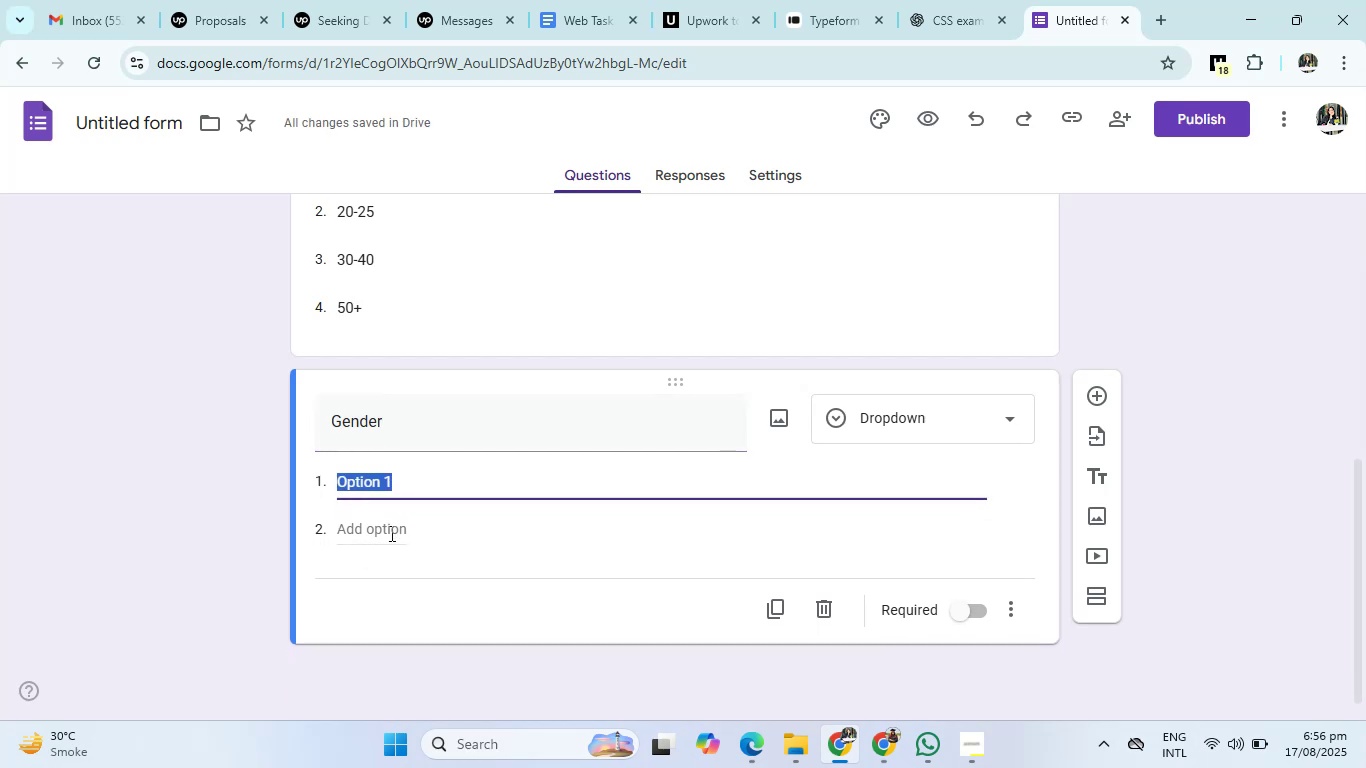 
key(Backspace)
type(Male)
 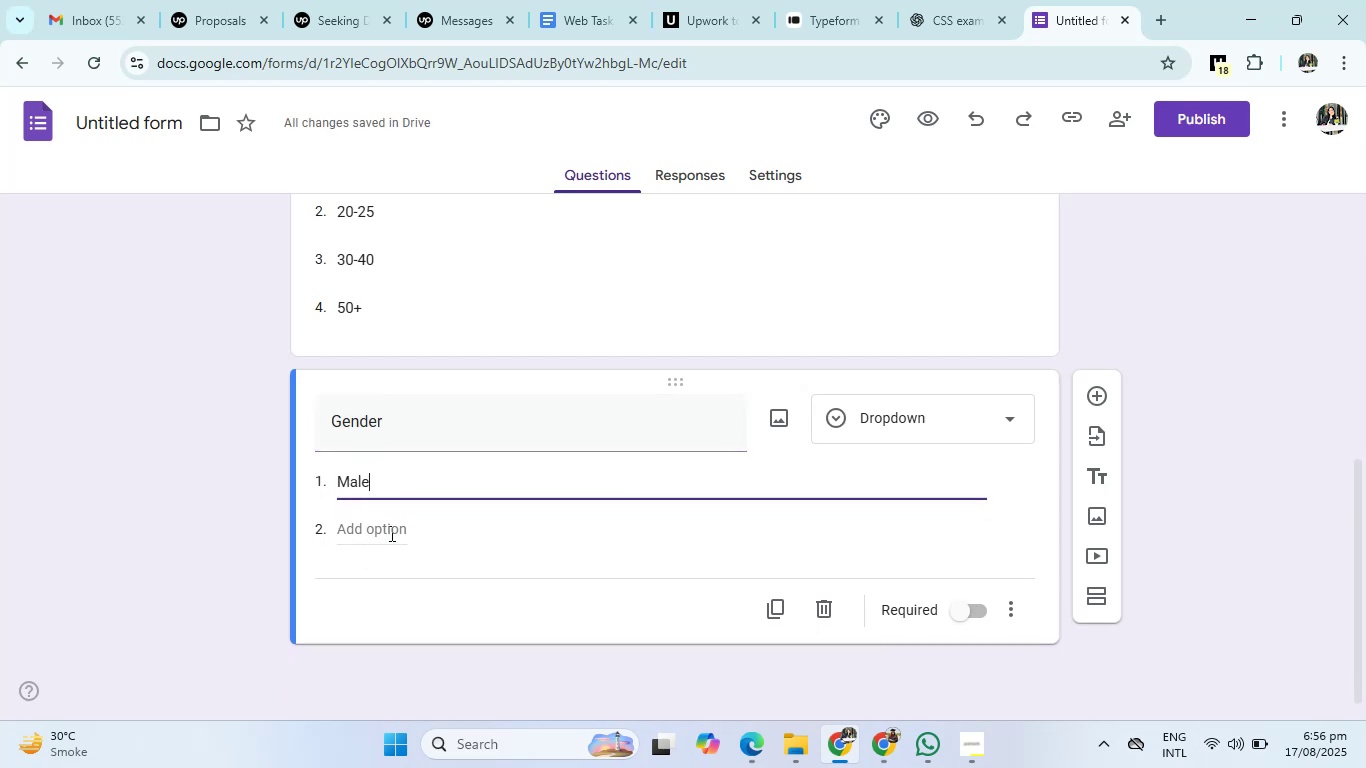 
key(Enter)
 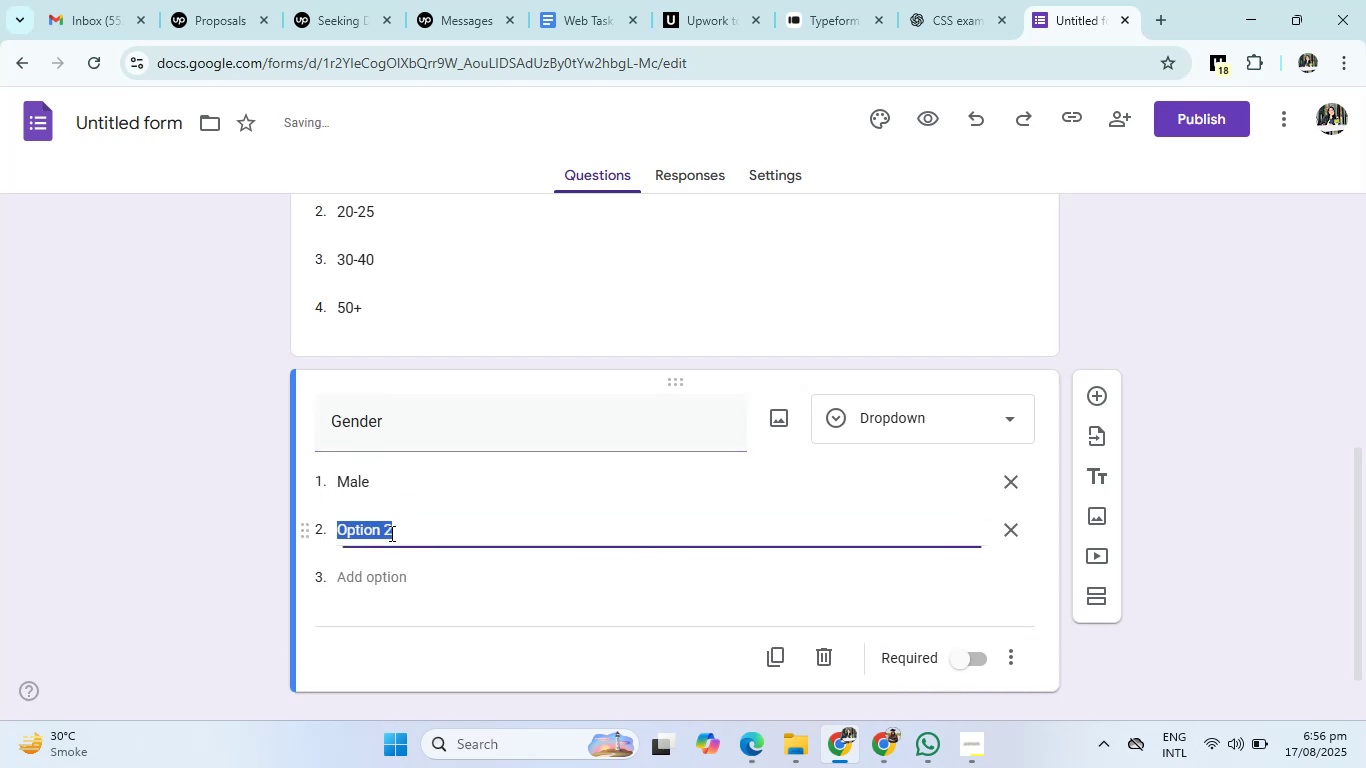 
type(Female)
 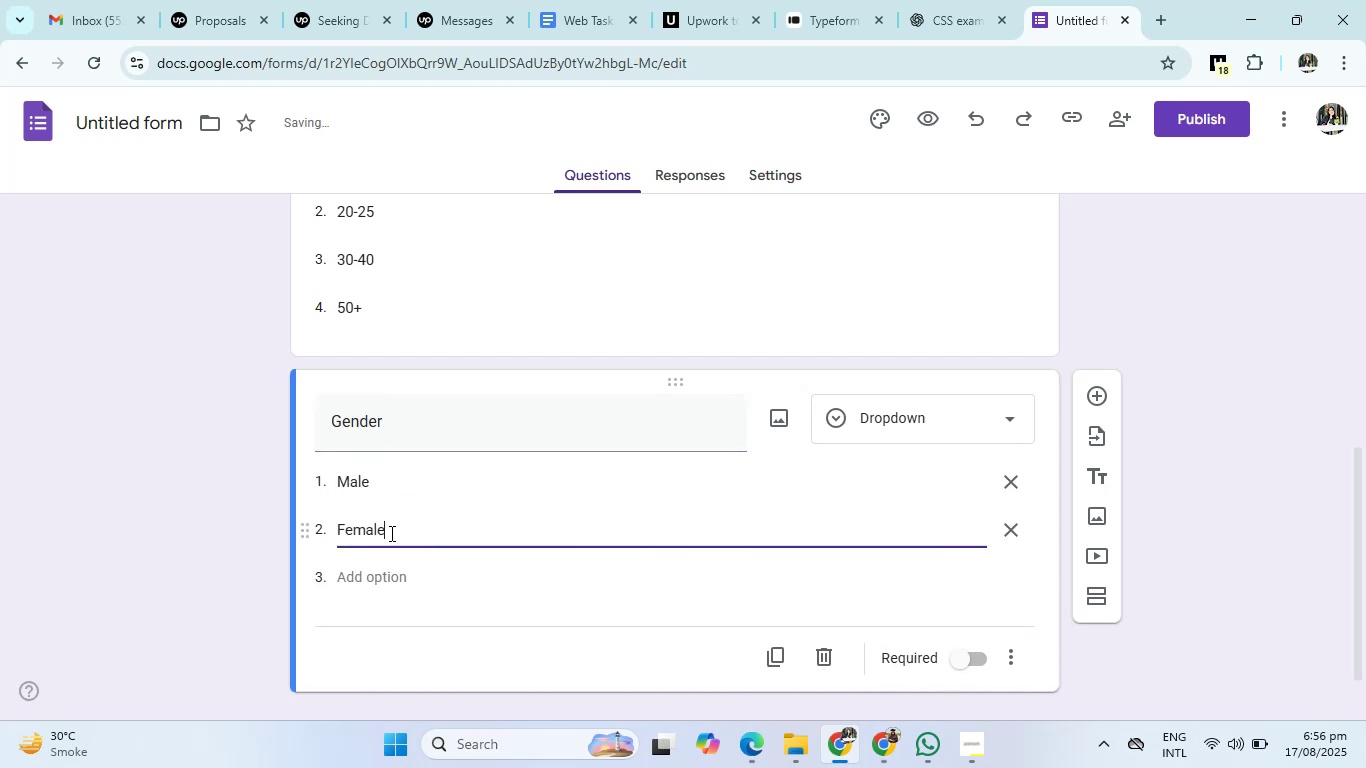 
key(Enter)
 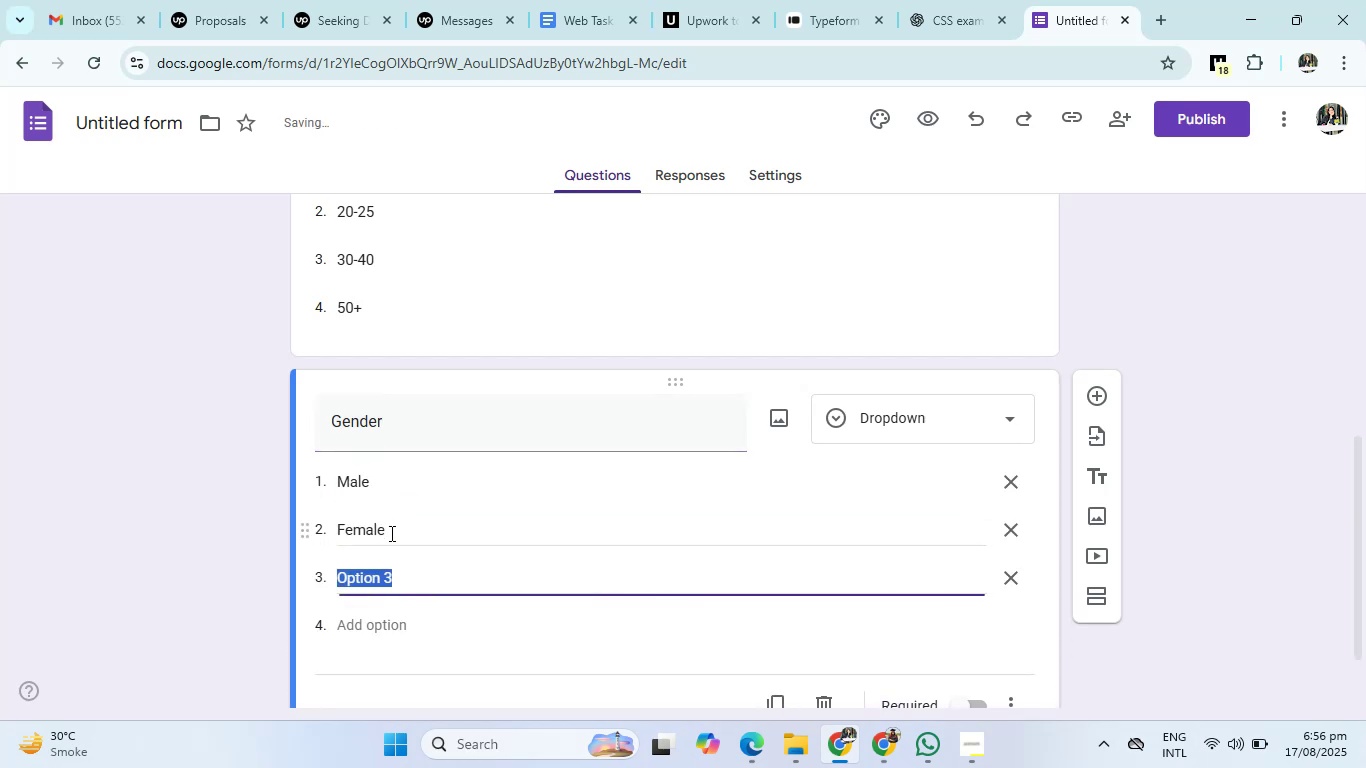 
type(Prefer not to ay)
key(Backspace)
key(Backspace)
type(say)
 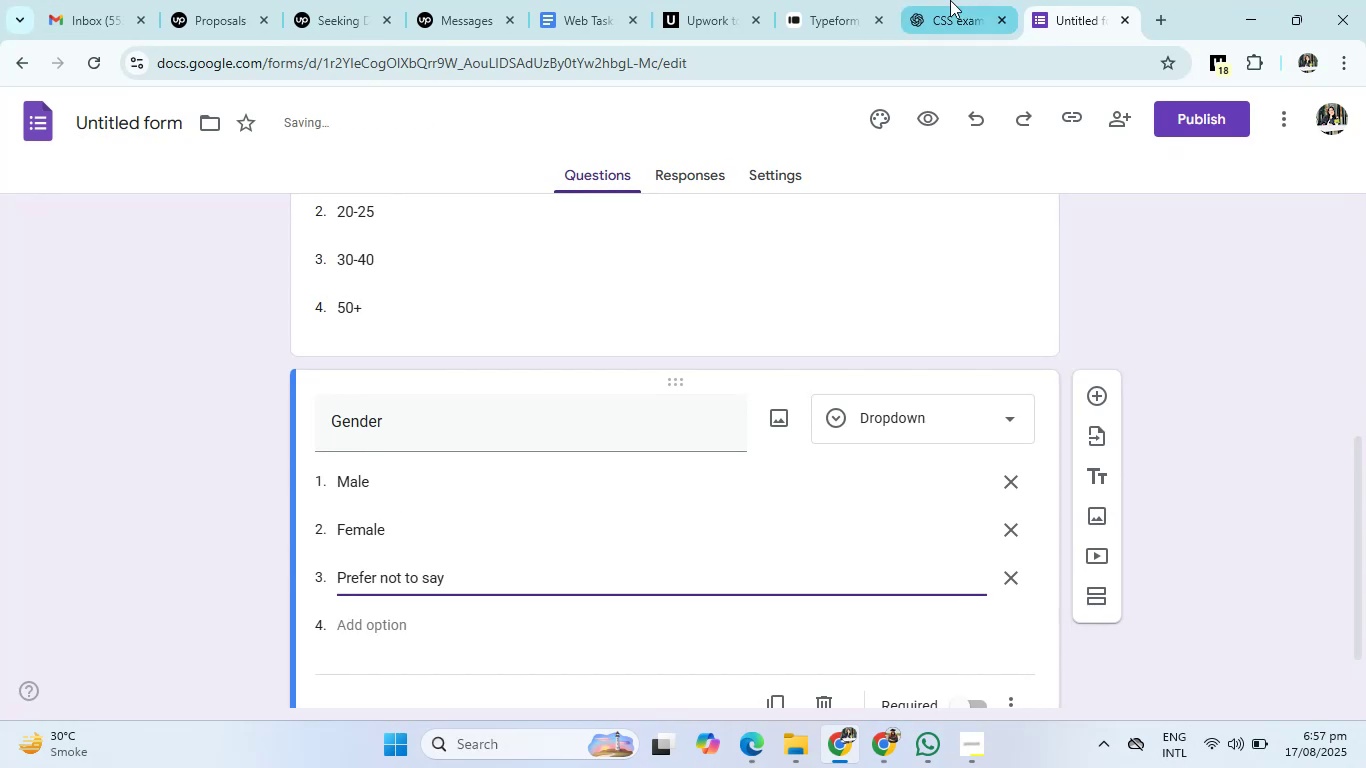 
left_click([955, 0])
 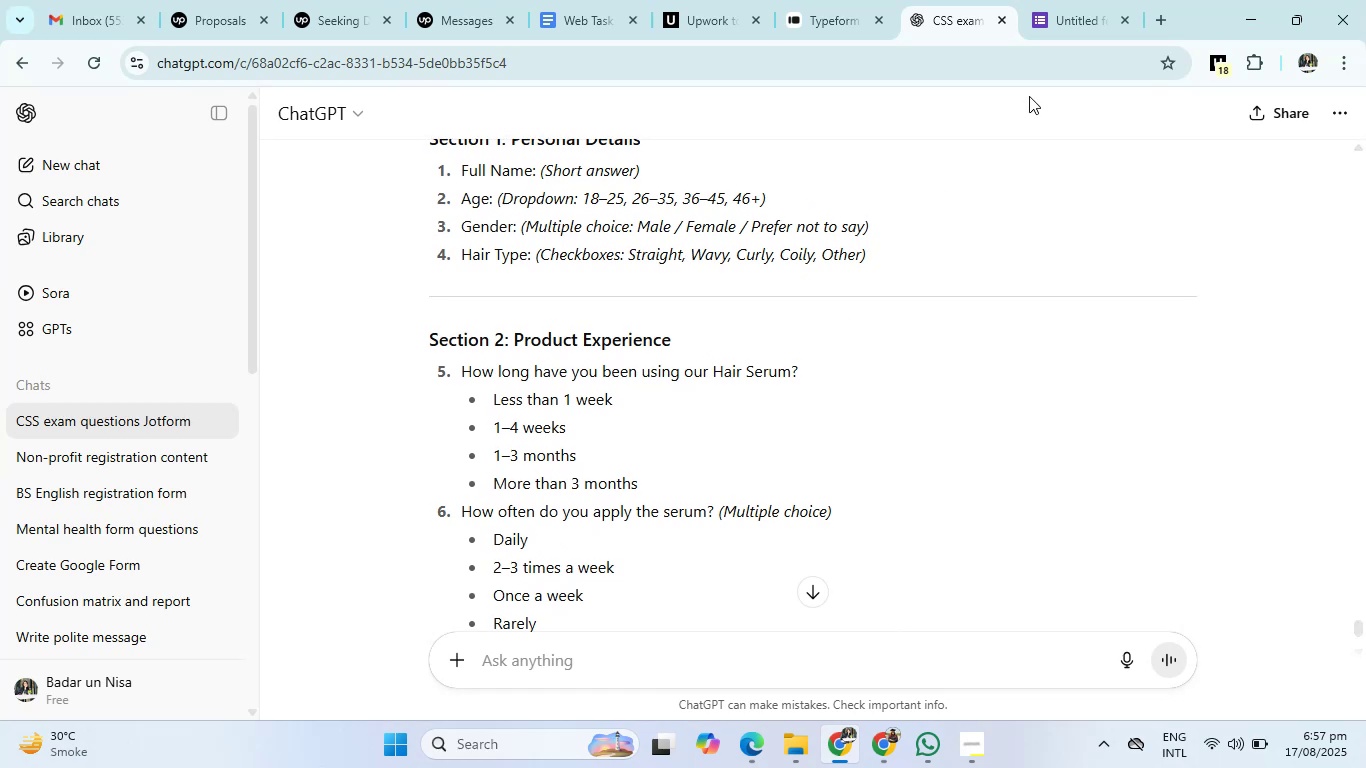 
left_click([1075, 30])
 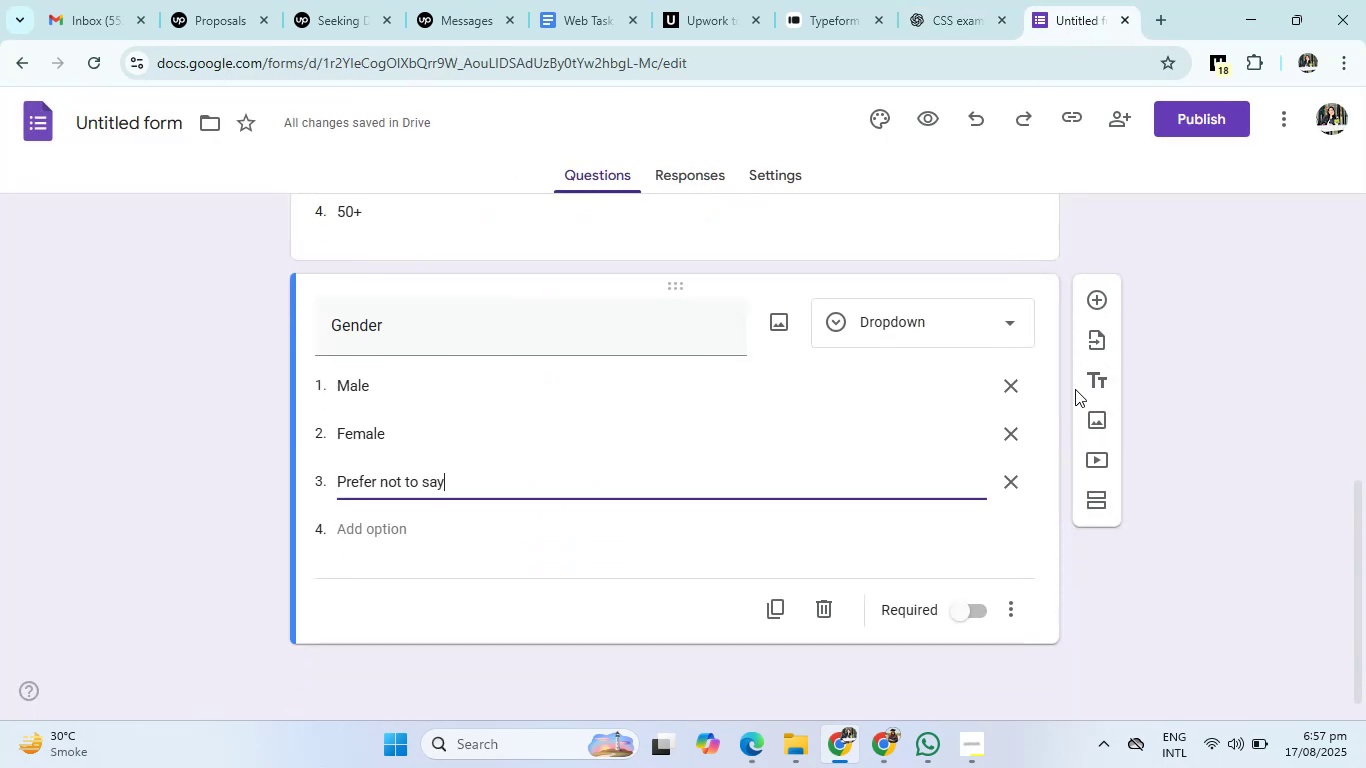 
left_click([1104, 288])
 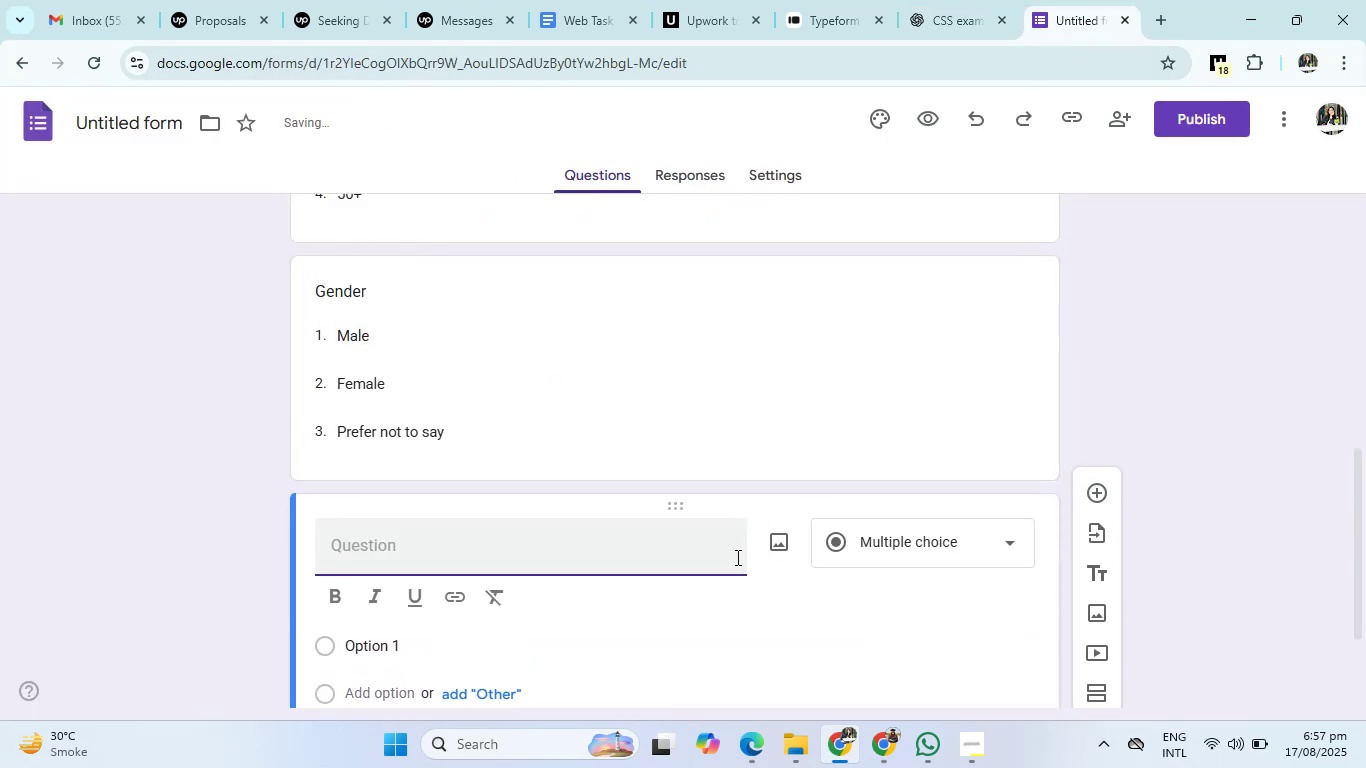 
type(Hair Type)
 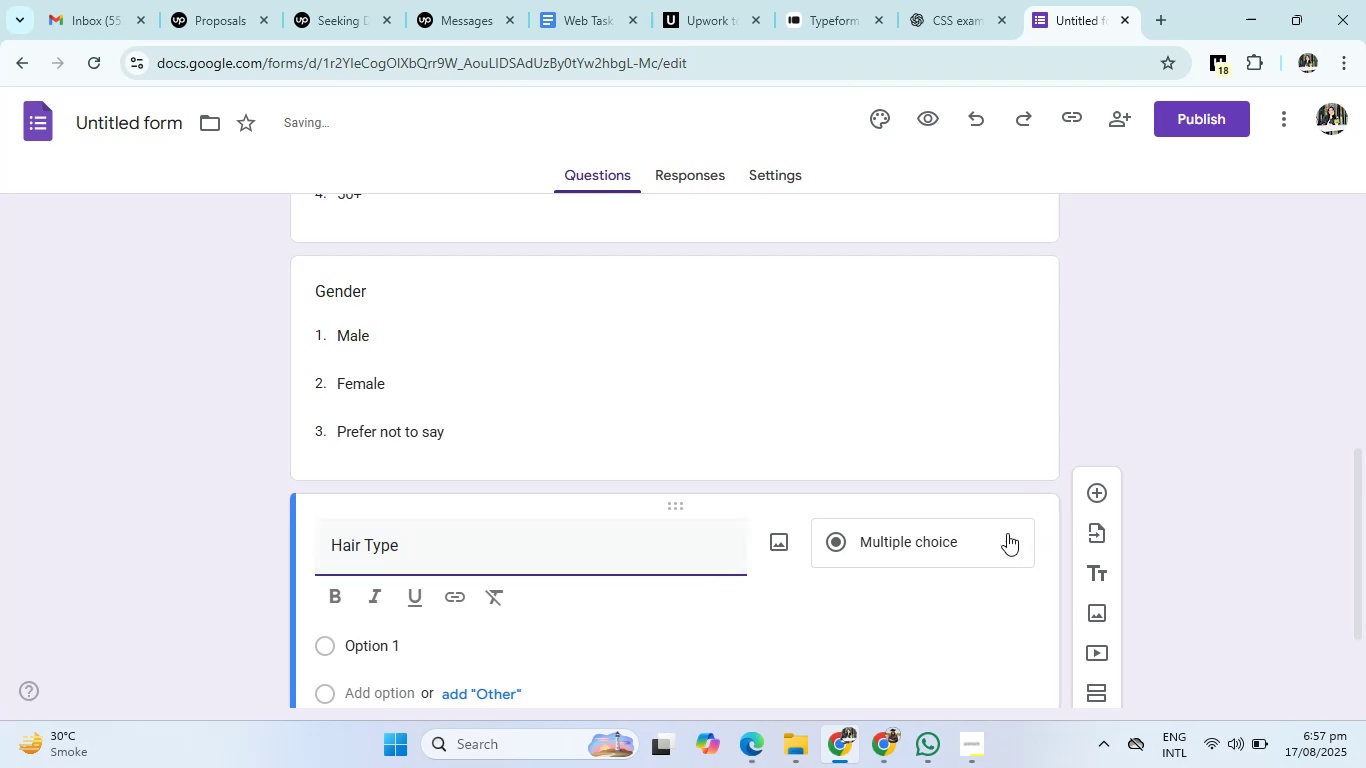 
left_click([990, 536])
 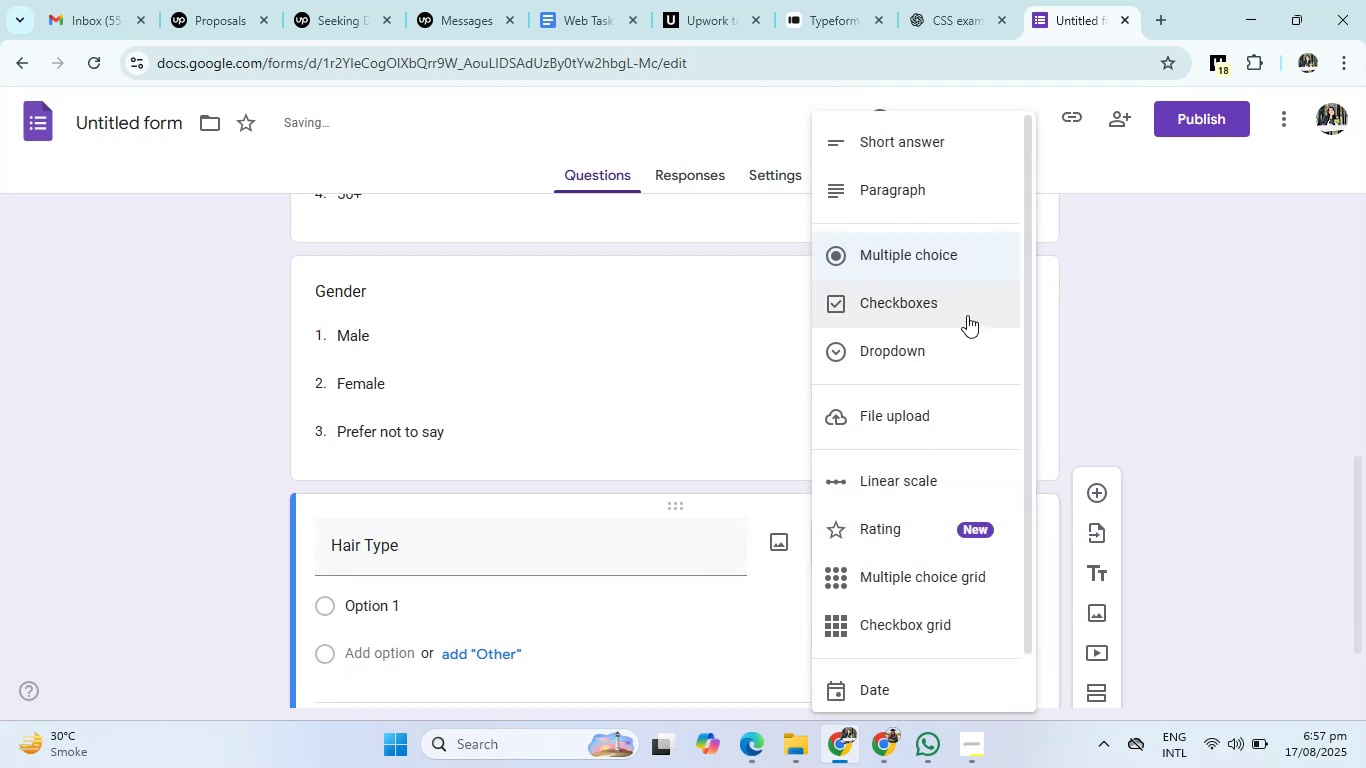 
left_click([967, 314])
 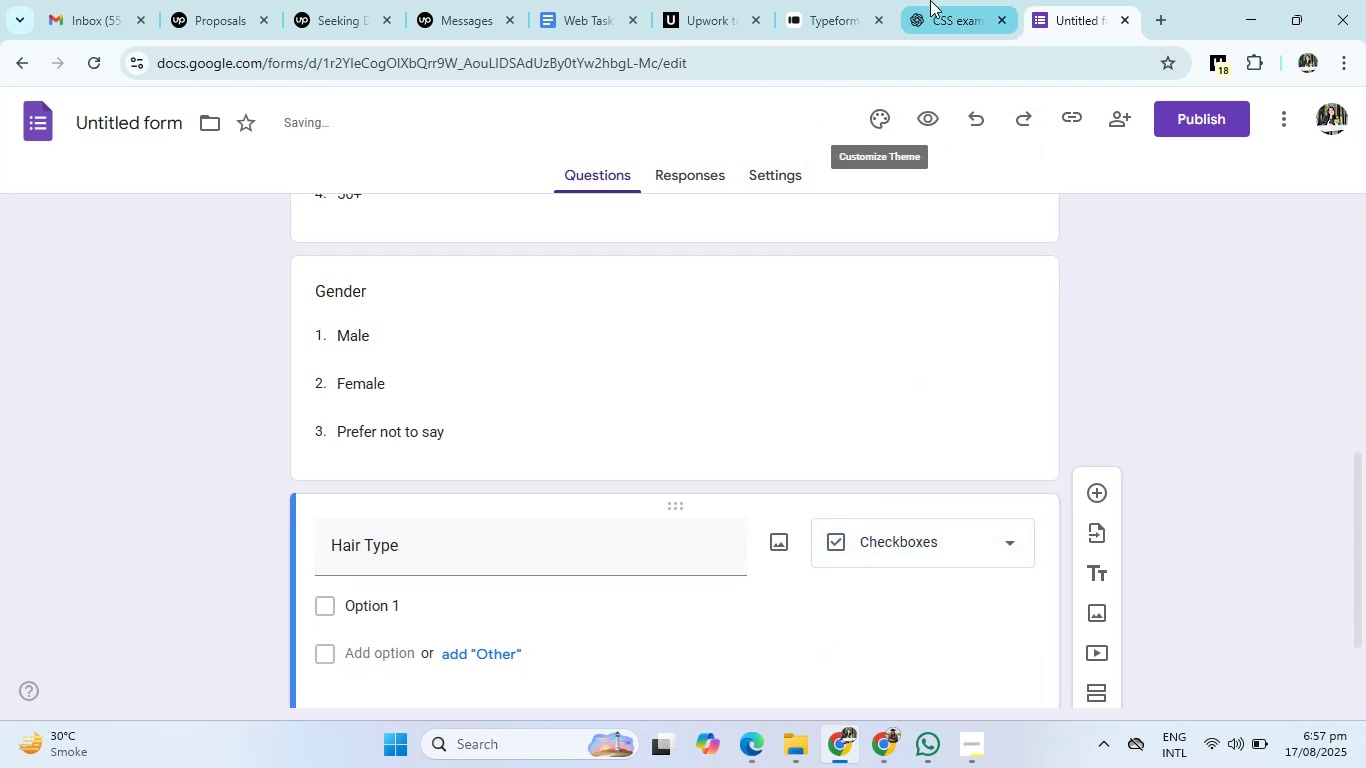 
left_click([931, 1])
 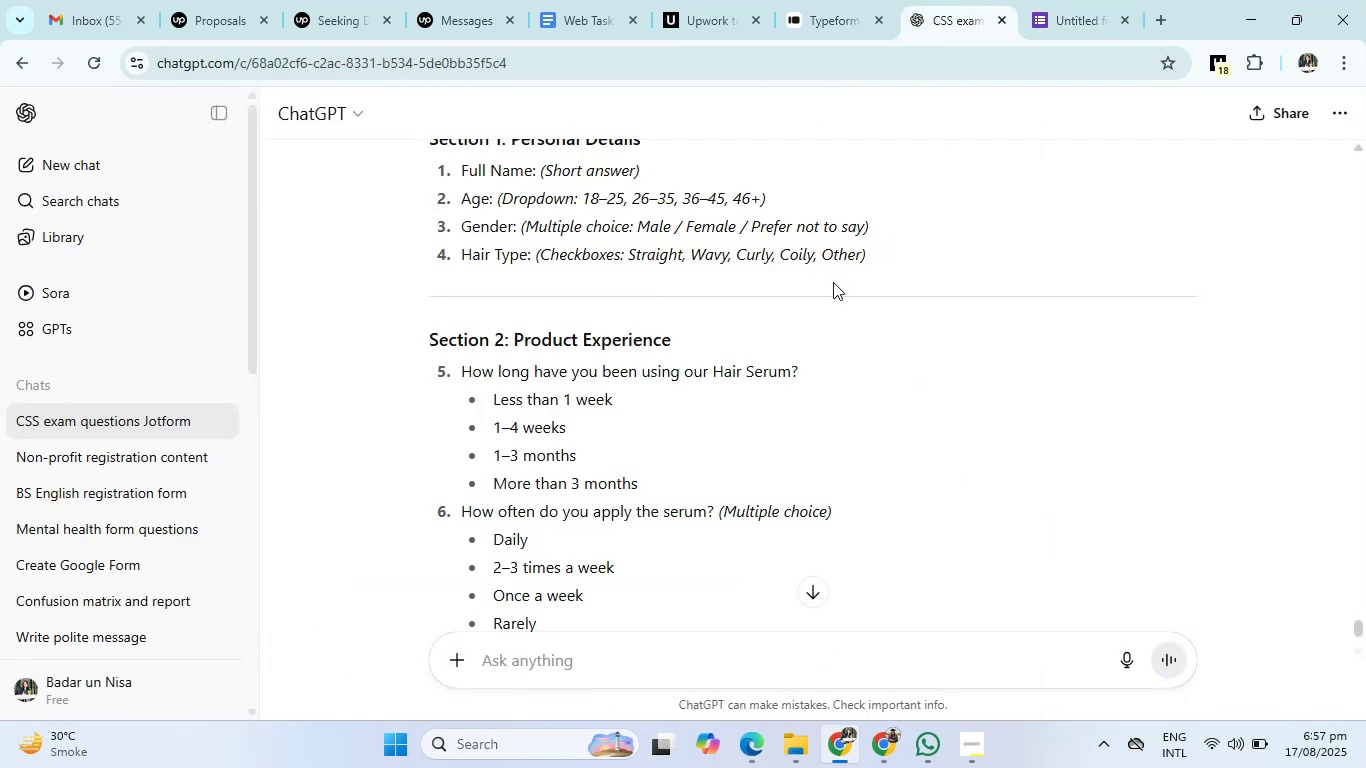 
wait(7.17)
 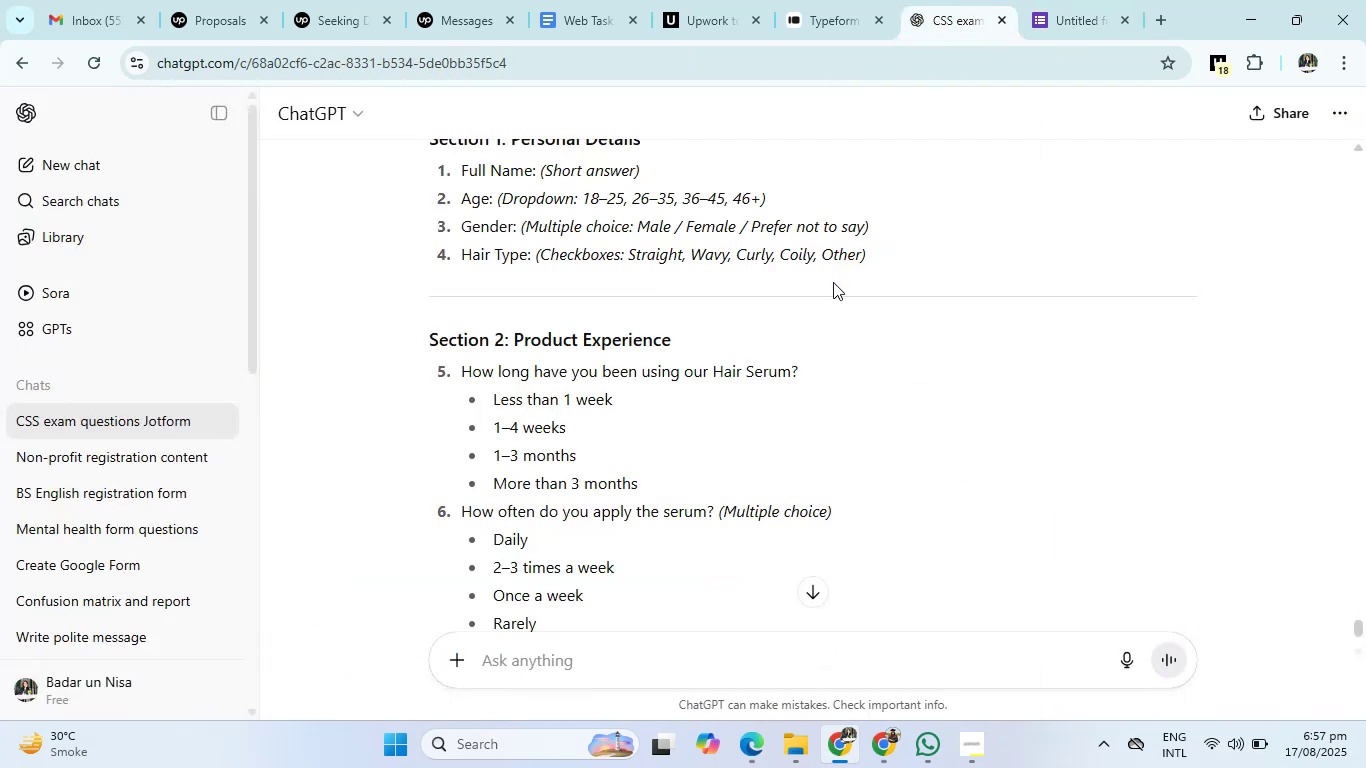 
left_click_drag(start_coordinate=[629, 254], to_coordinate=[861, 262])
 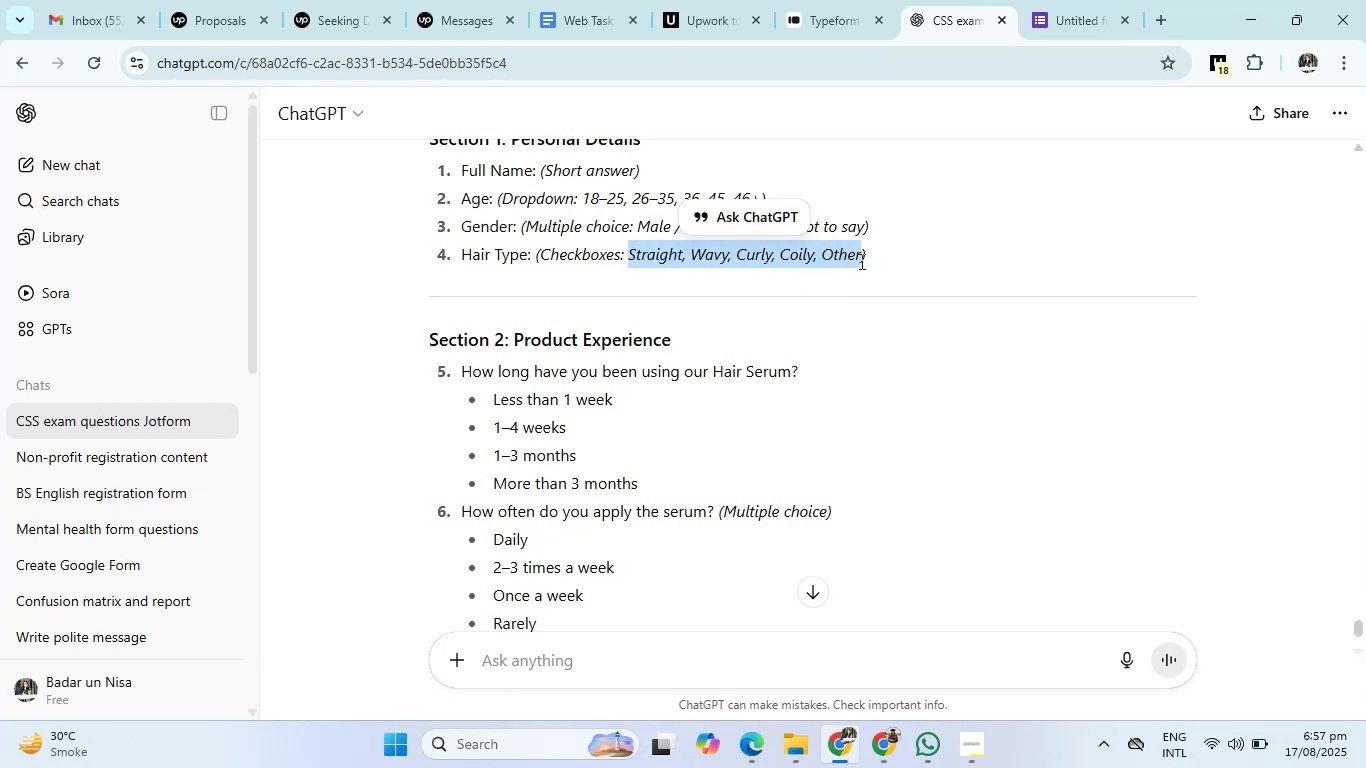 
key(Control+C)
 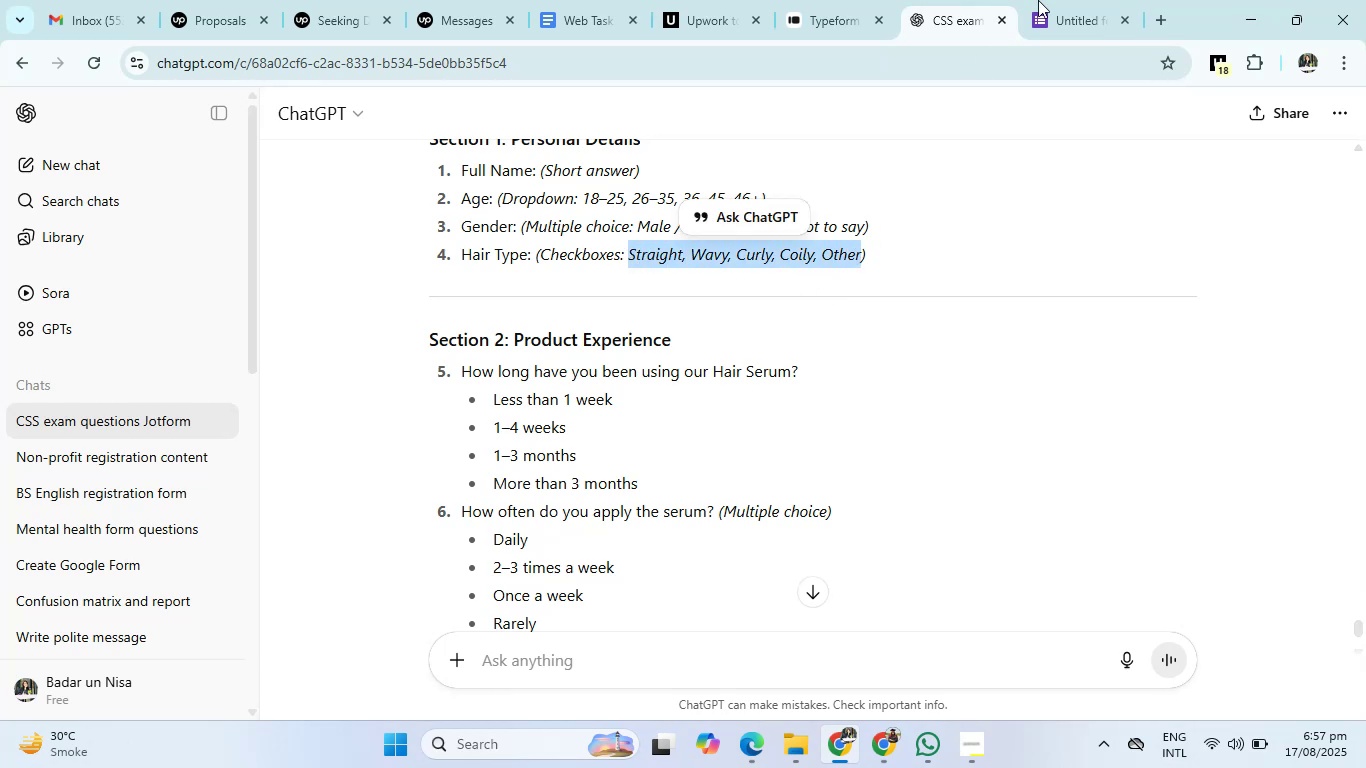 
left_click([1077, 0])
 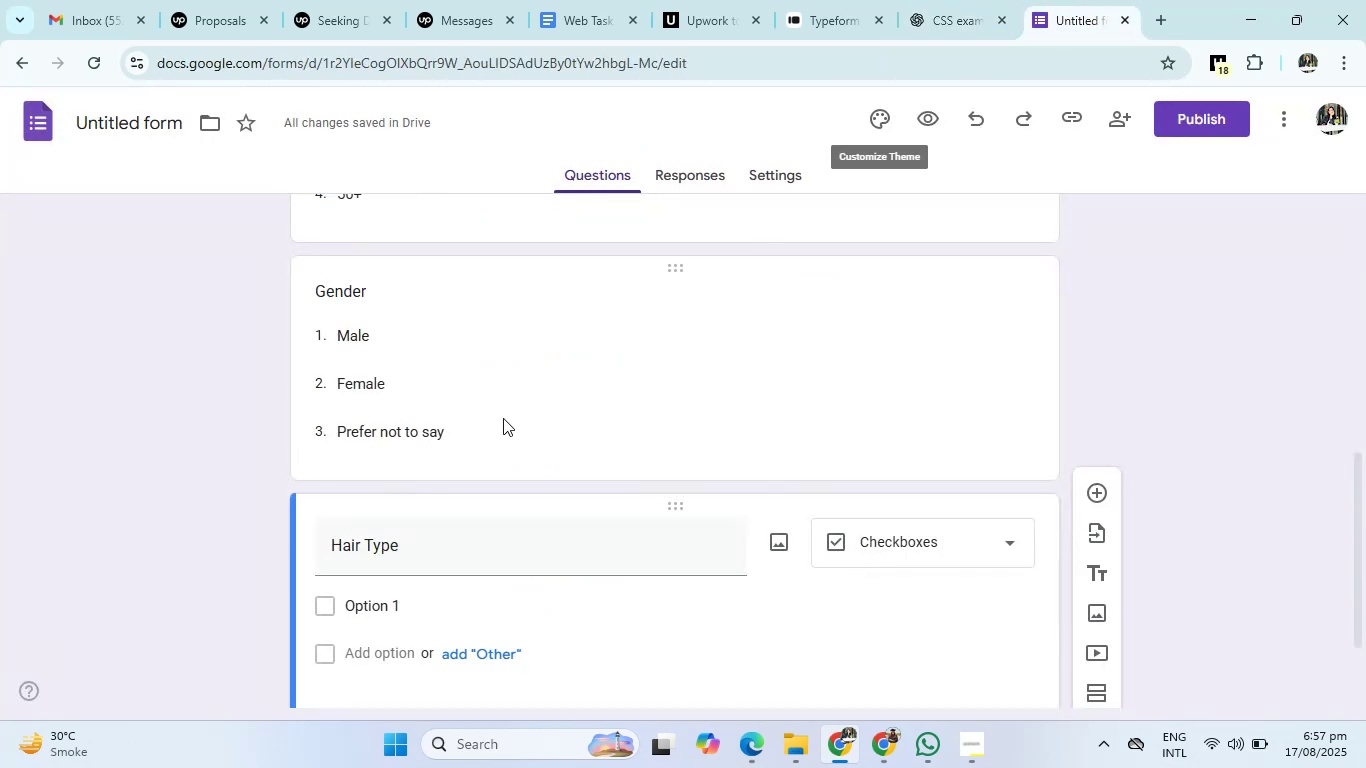 
scroll: coordinate [468, 451], scroll_direction: down, amount: 3.0
 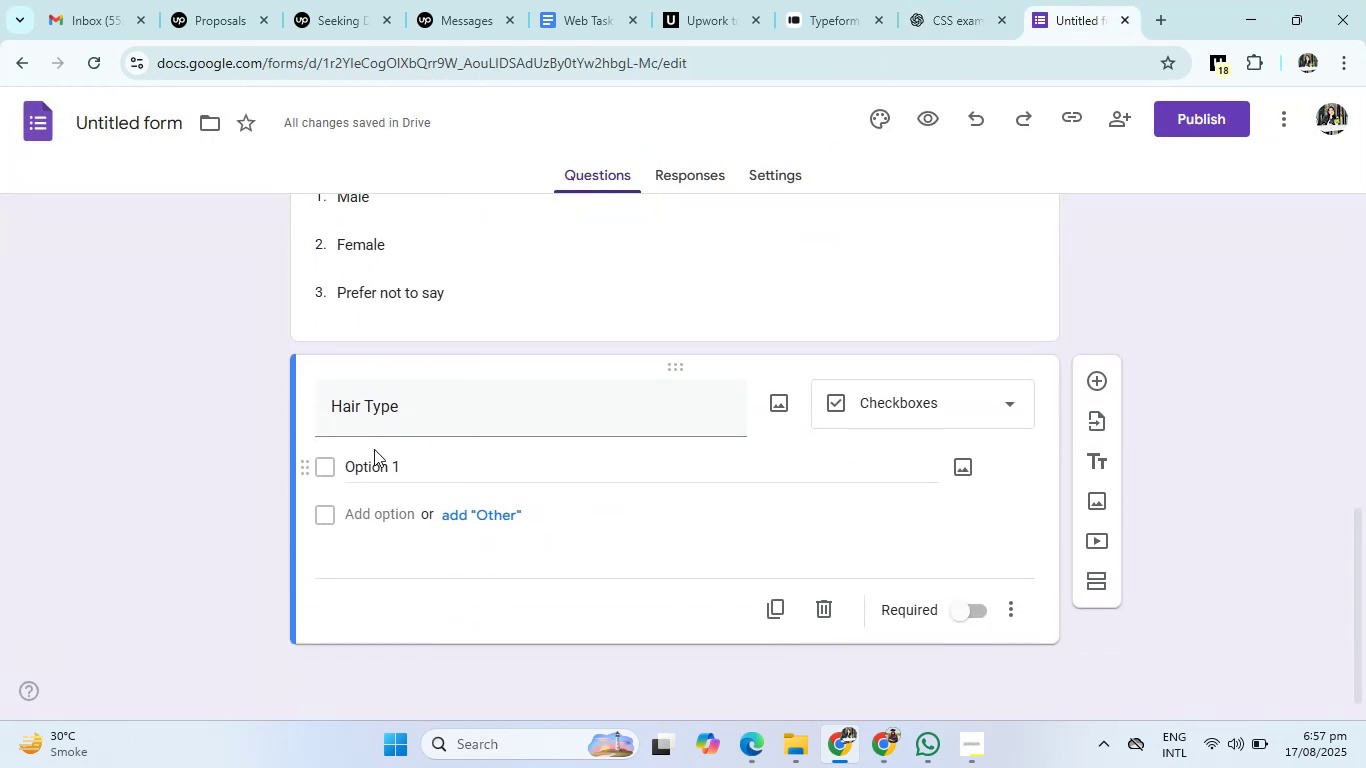 
left_click([375, 466])
 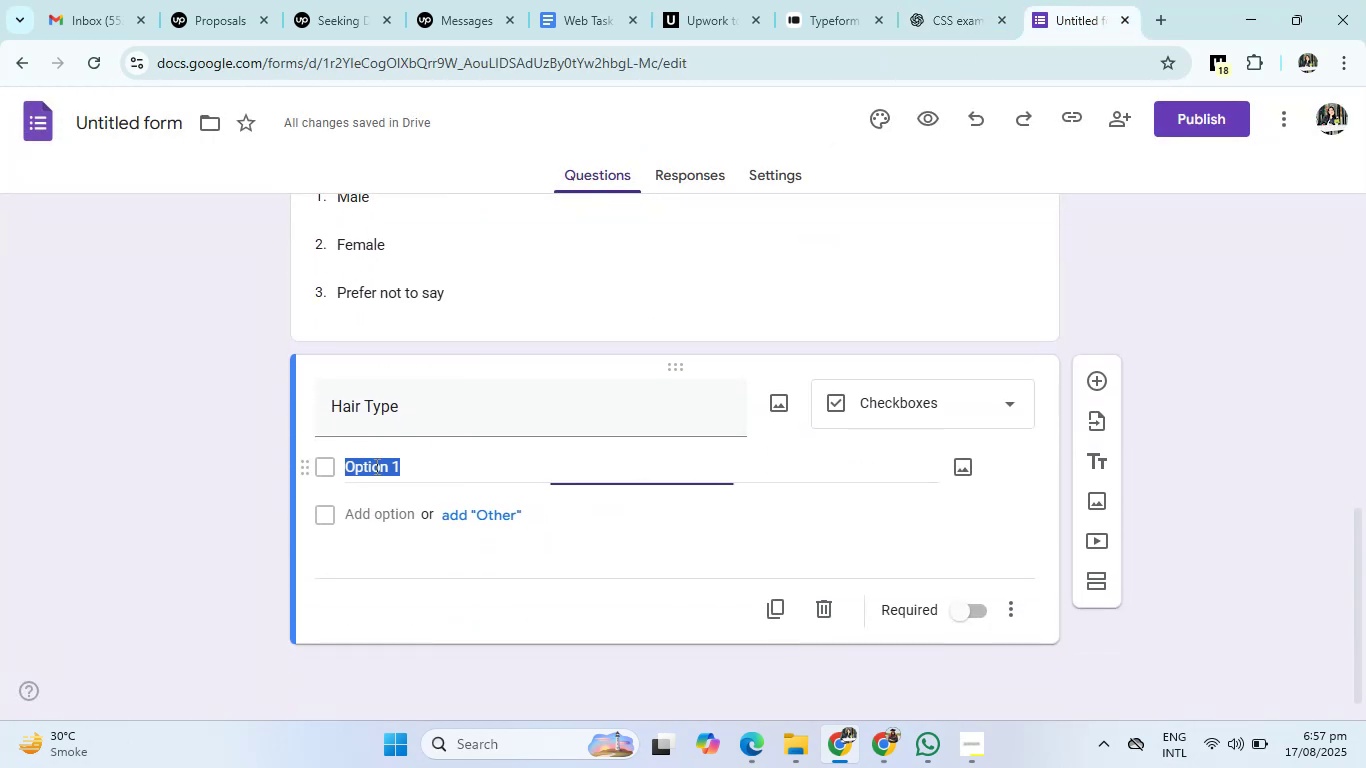 
key(Control+V)
 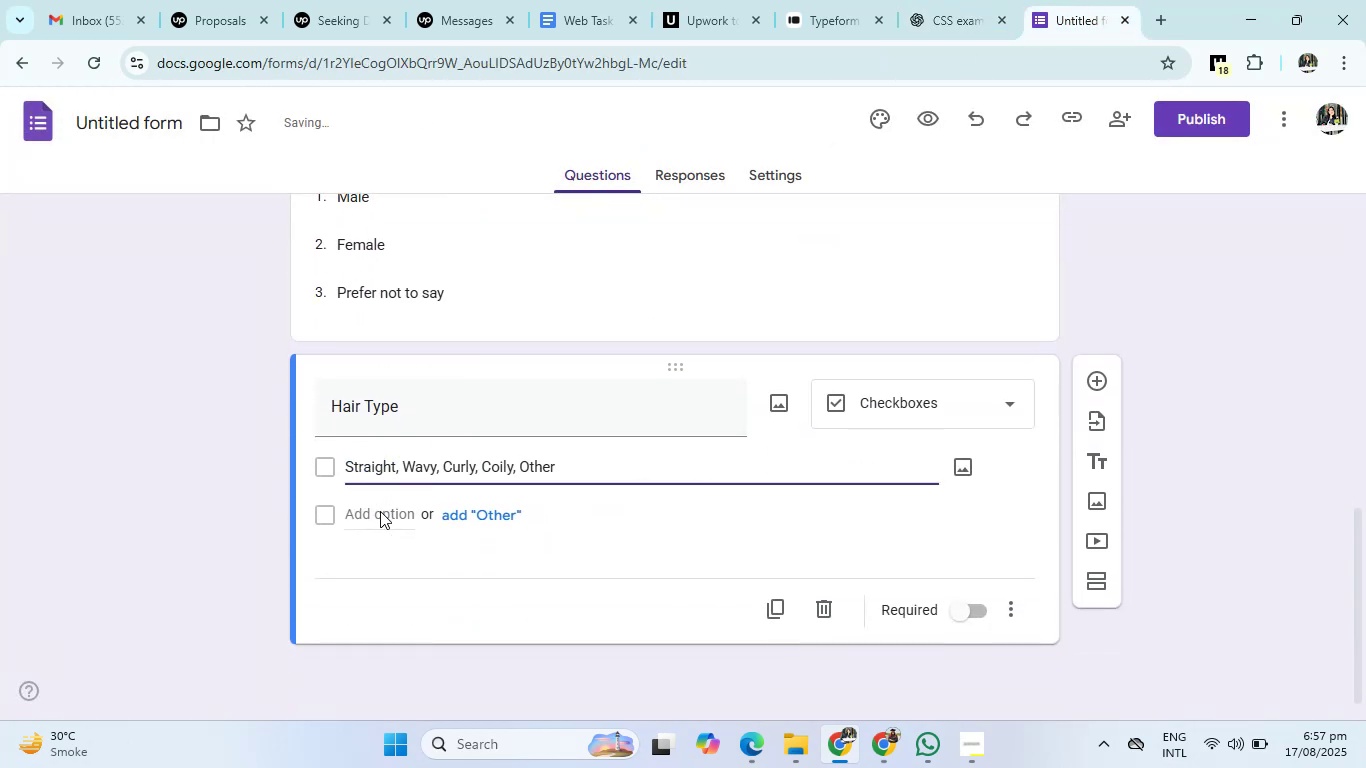 
left_click([380, 515])
 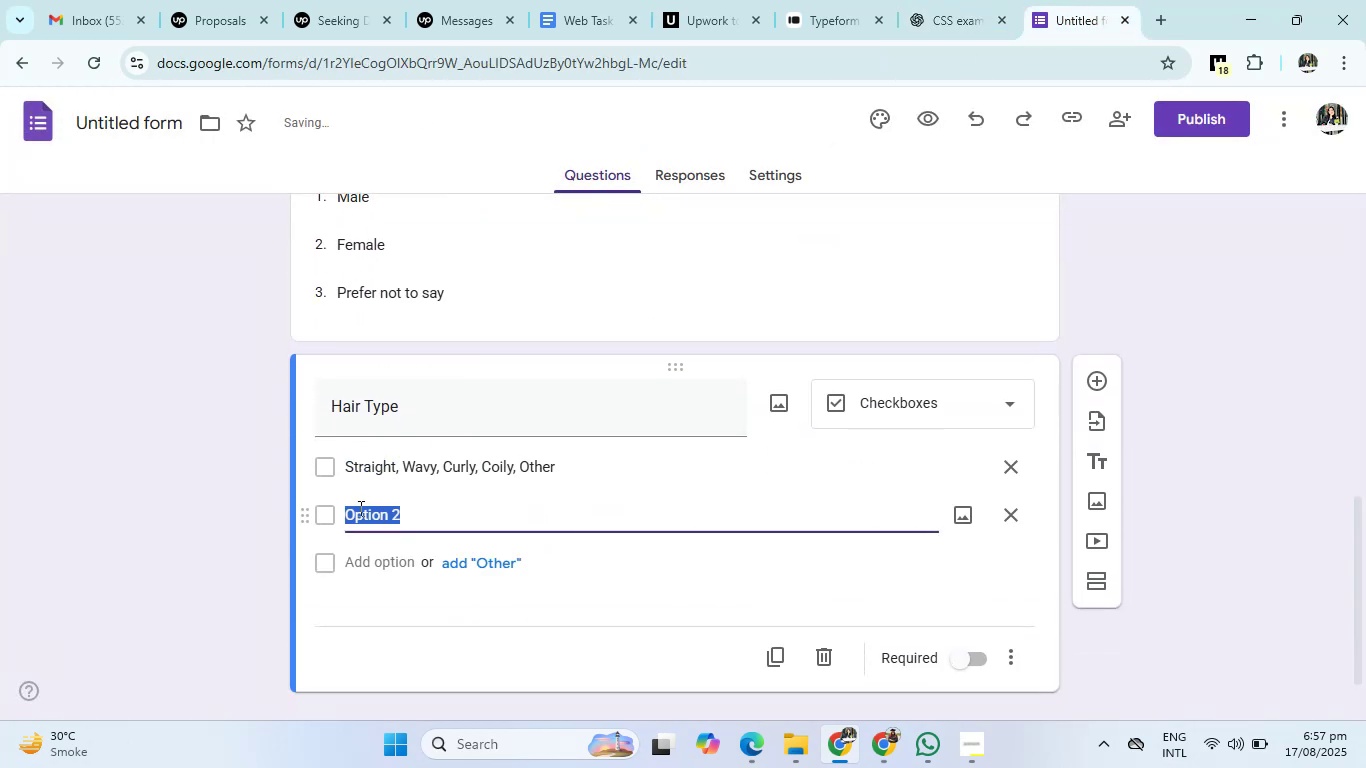 
type(Wavy)
 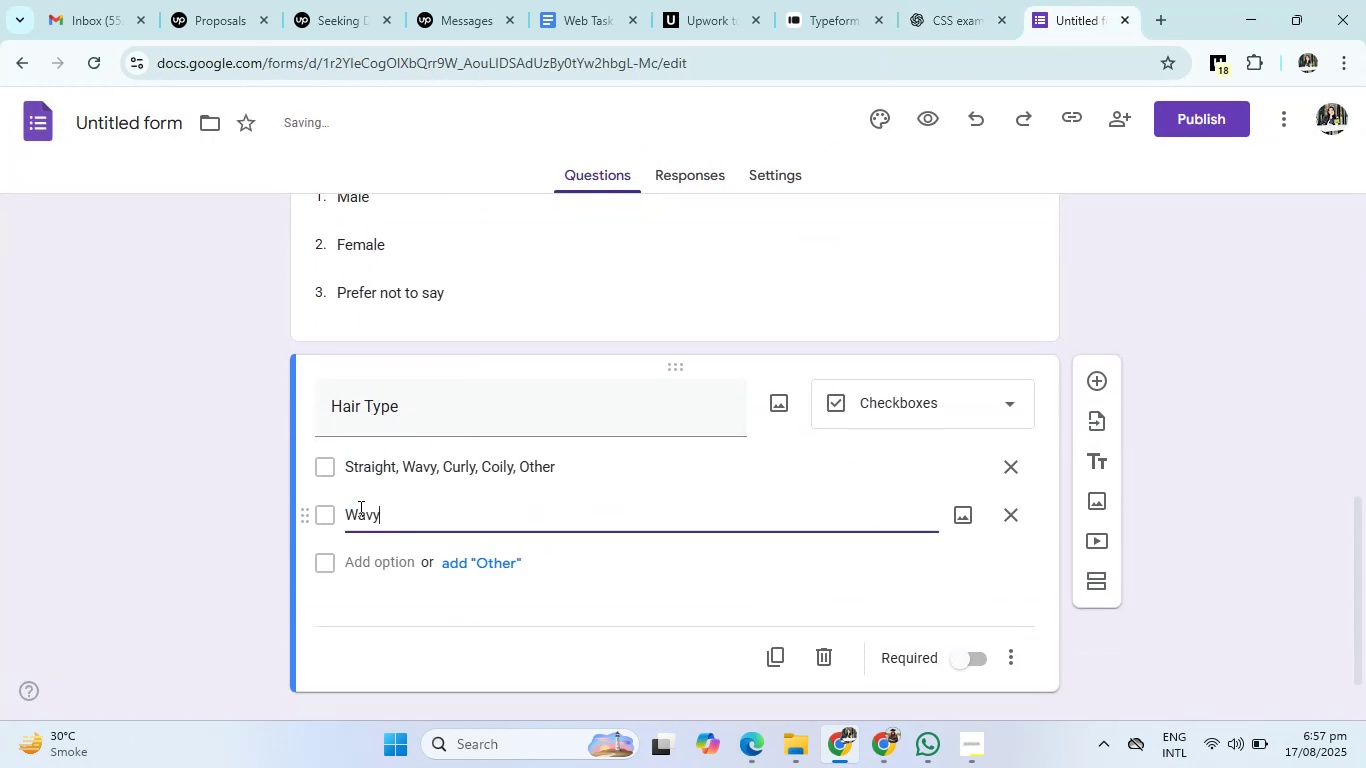 
key(Enter)
 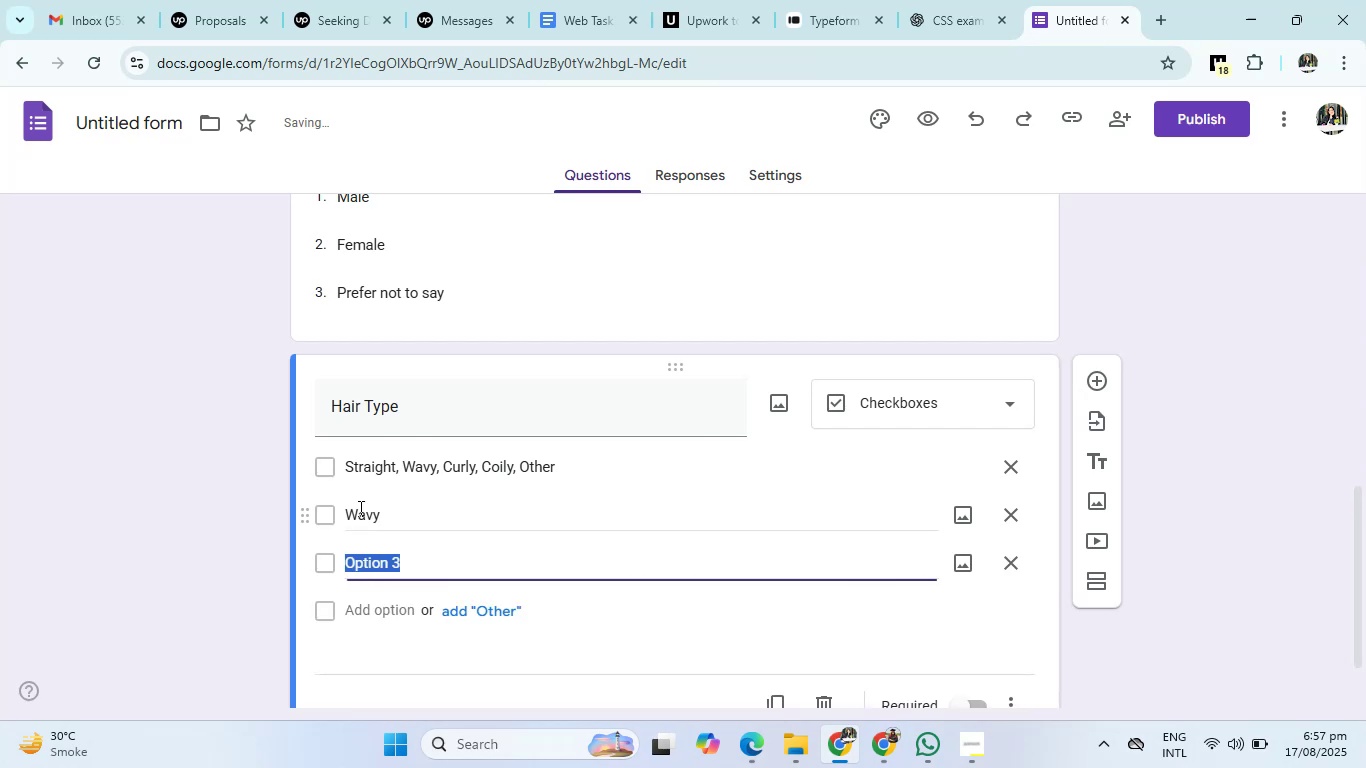 
type(Curly)
 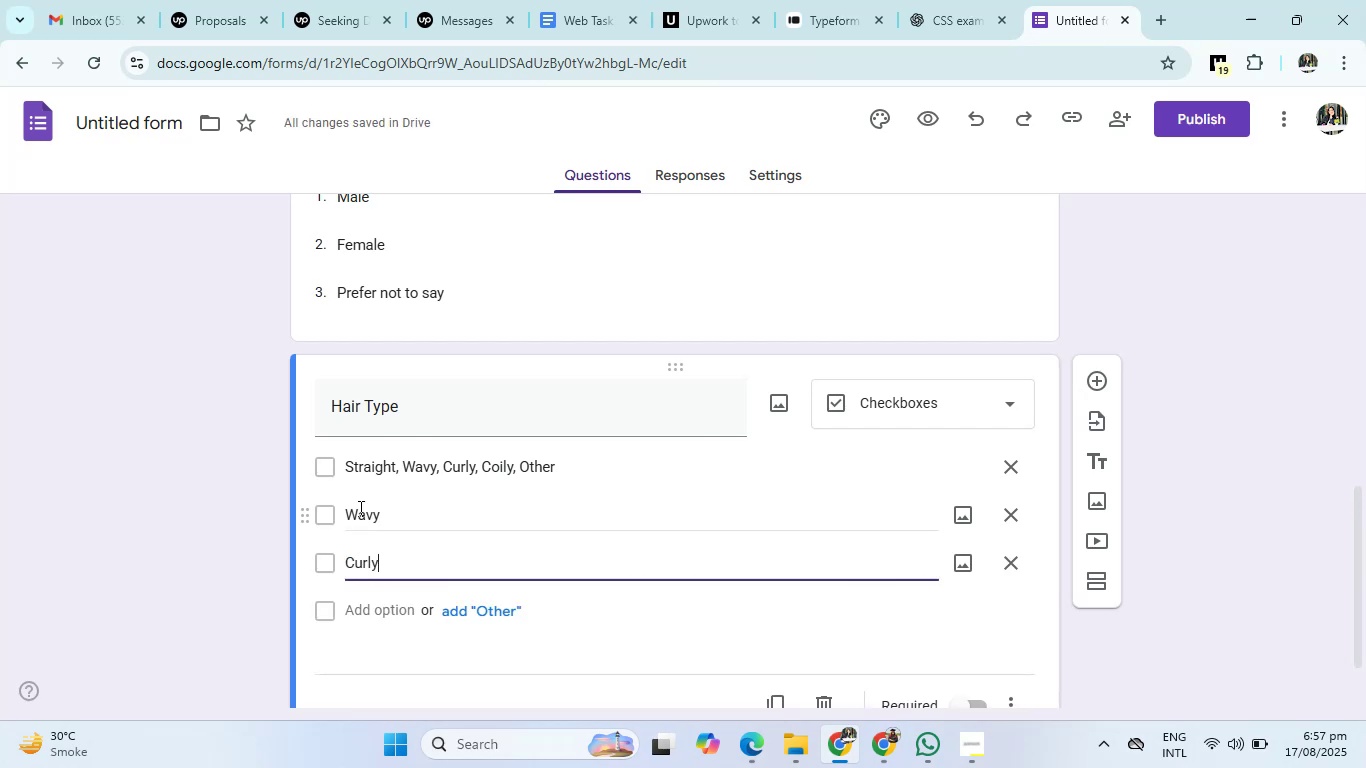 
key(Enter)
 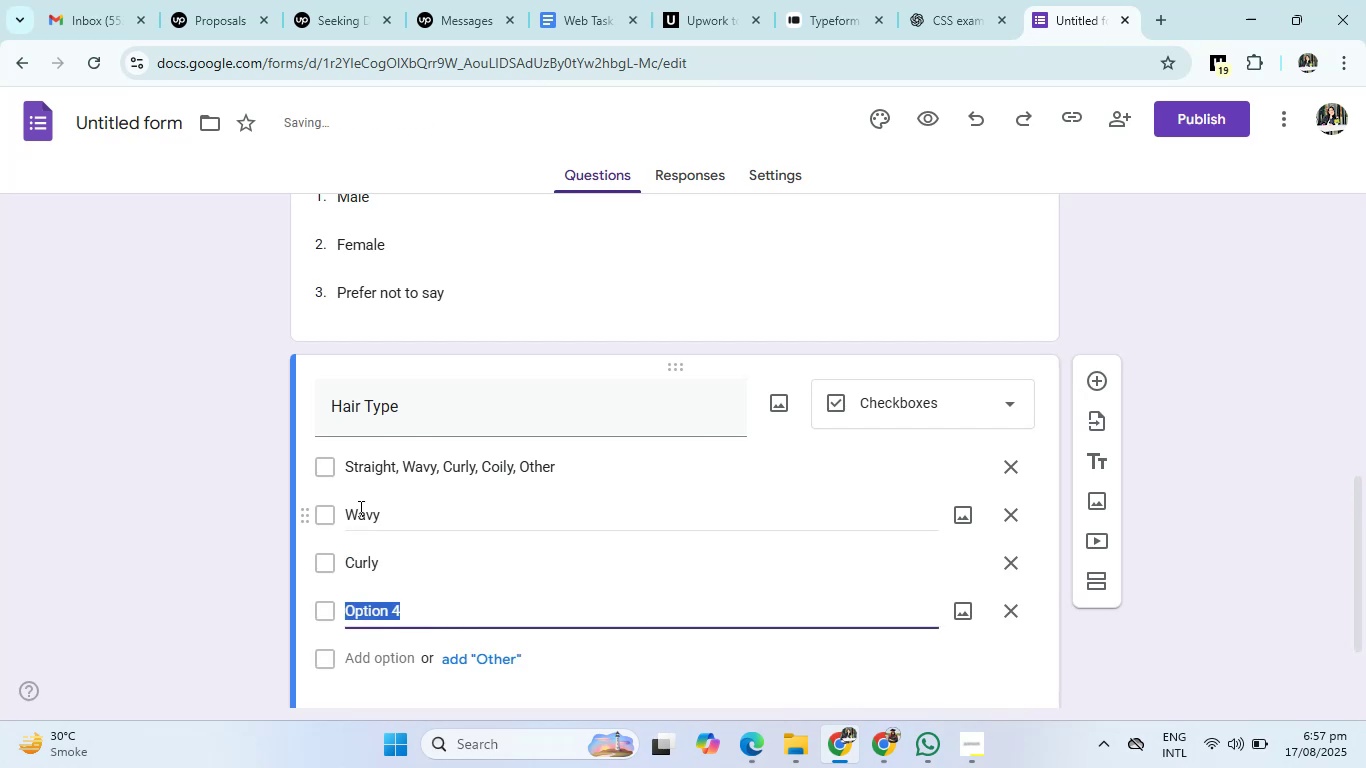 
type(Other)
 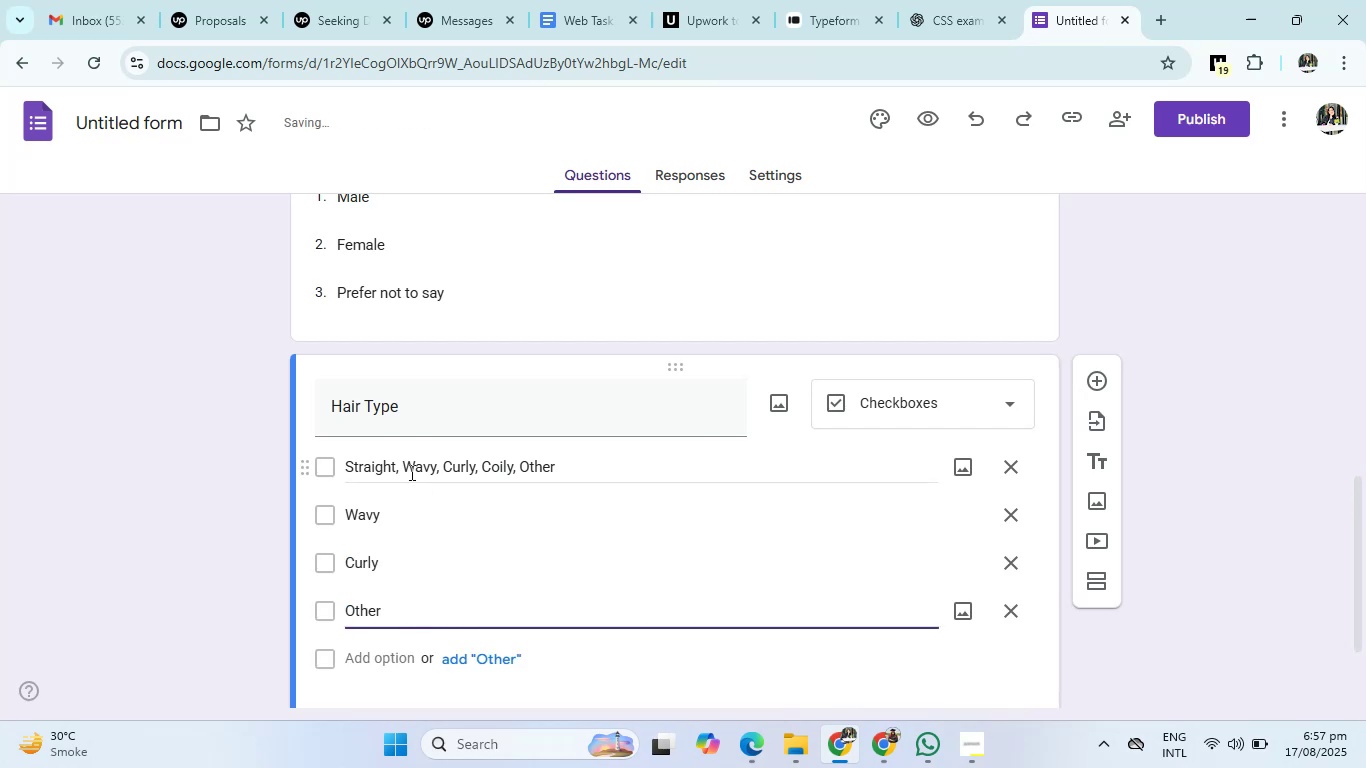 
left_click_drag(start_coordinate=[403, 467], to_coordinate=[560, 467])
 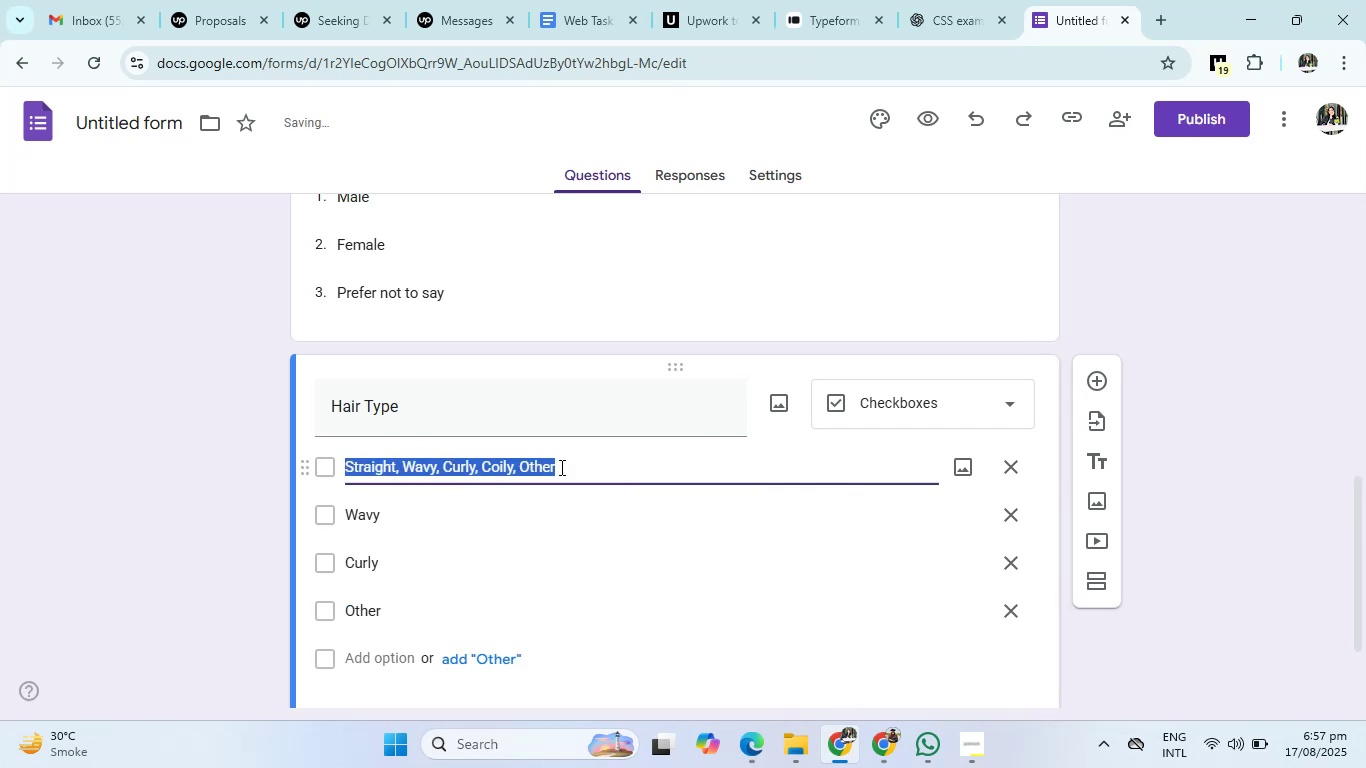 
left_click([563, 464])
 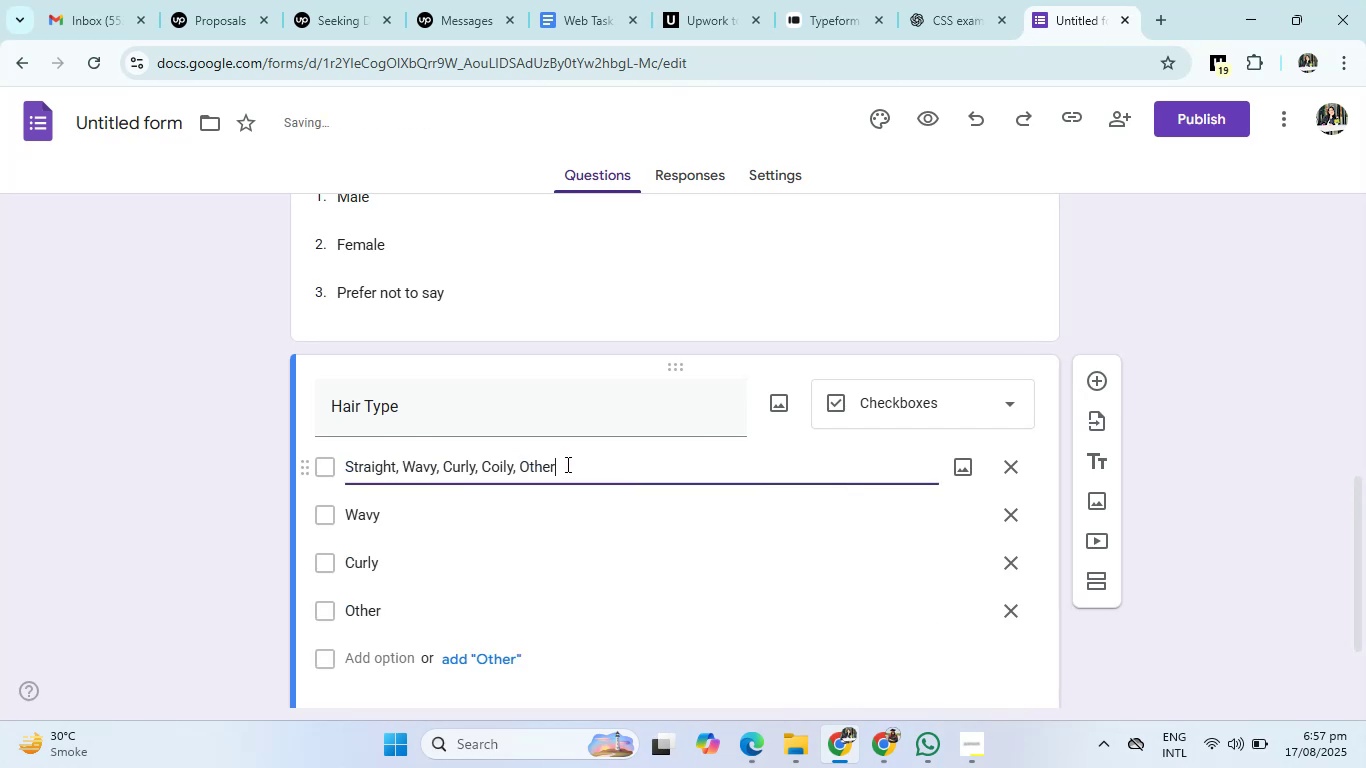 
left_click_drag(start_coordinate=[570, 464], to_coordinate=[406, 469])
 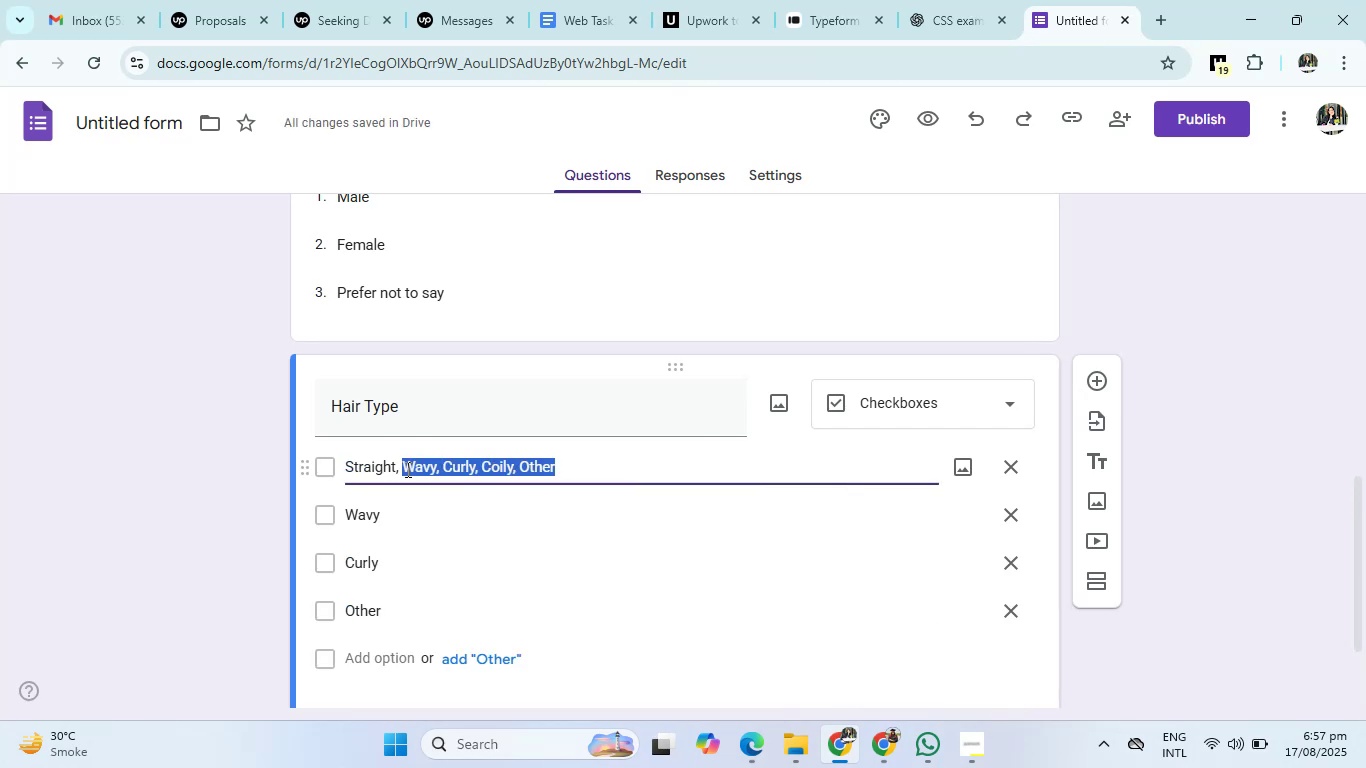 
key(Backspace)
 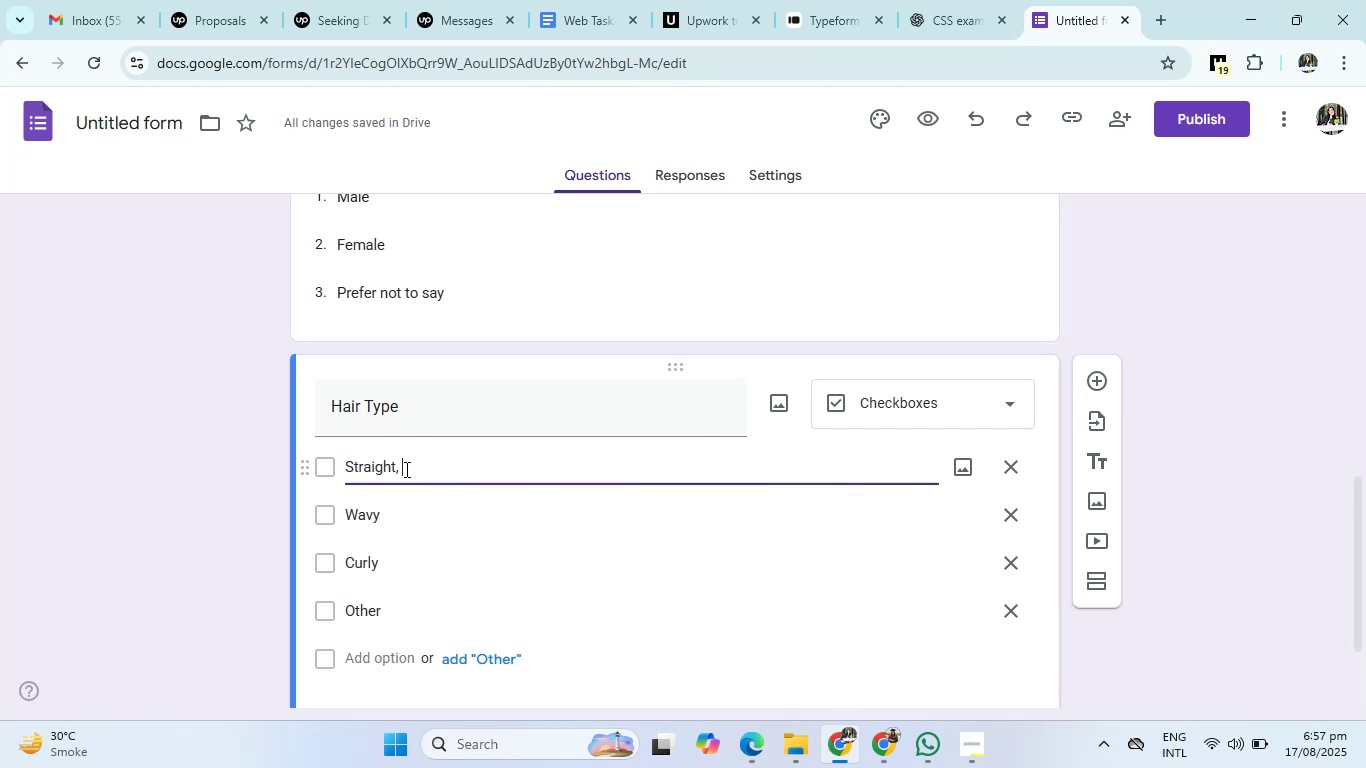 
key(Backspace)
 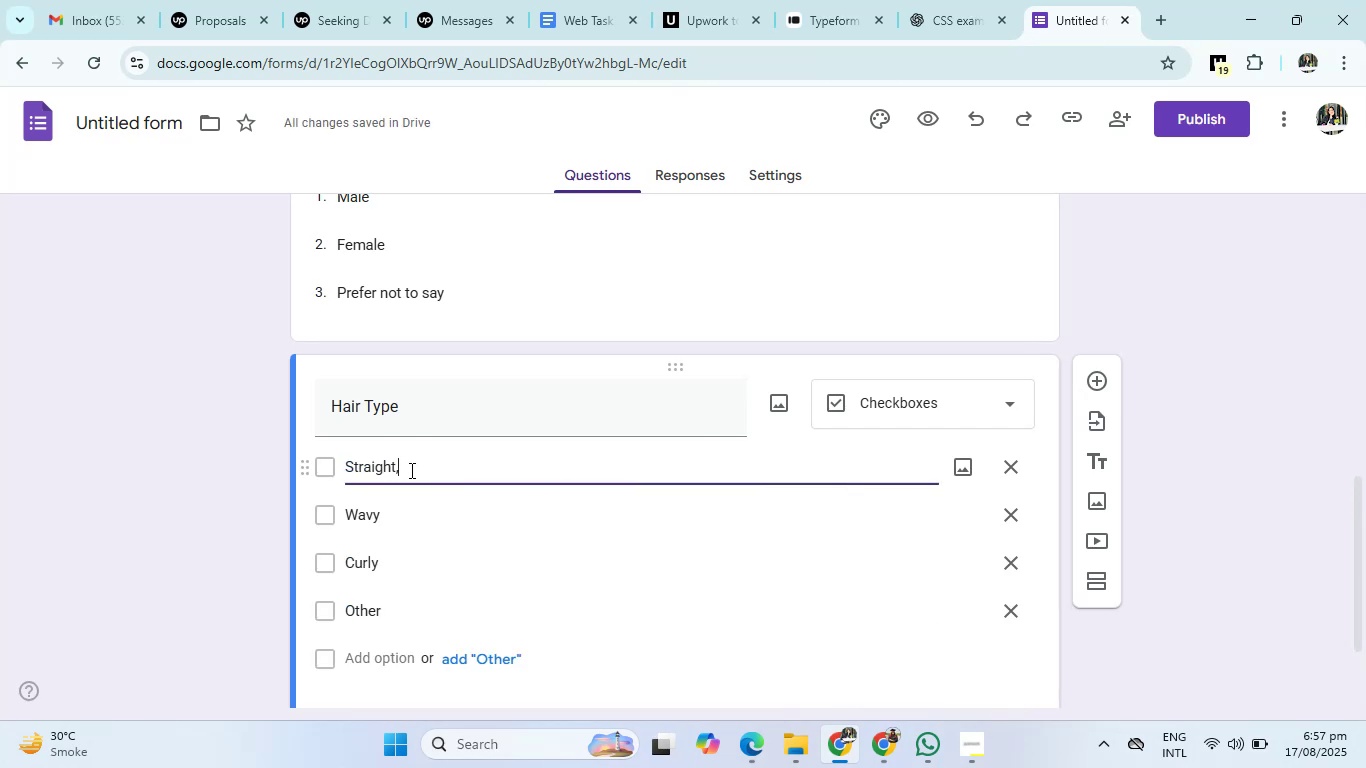 
key(Backspace)
 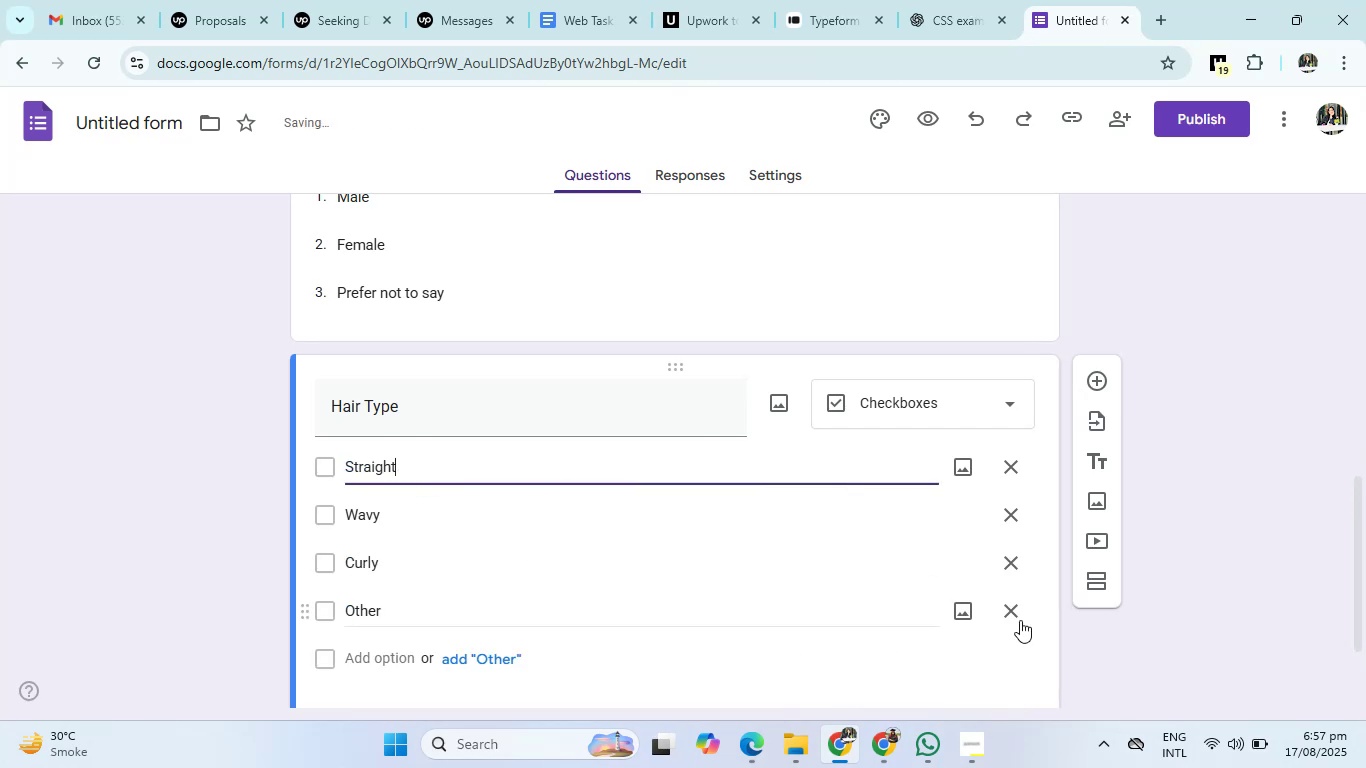 
left_click([1171, 629])
 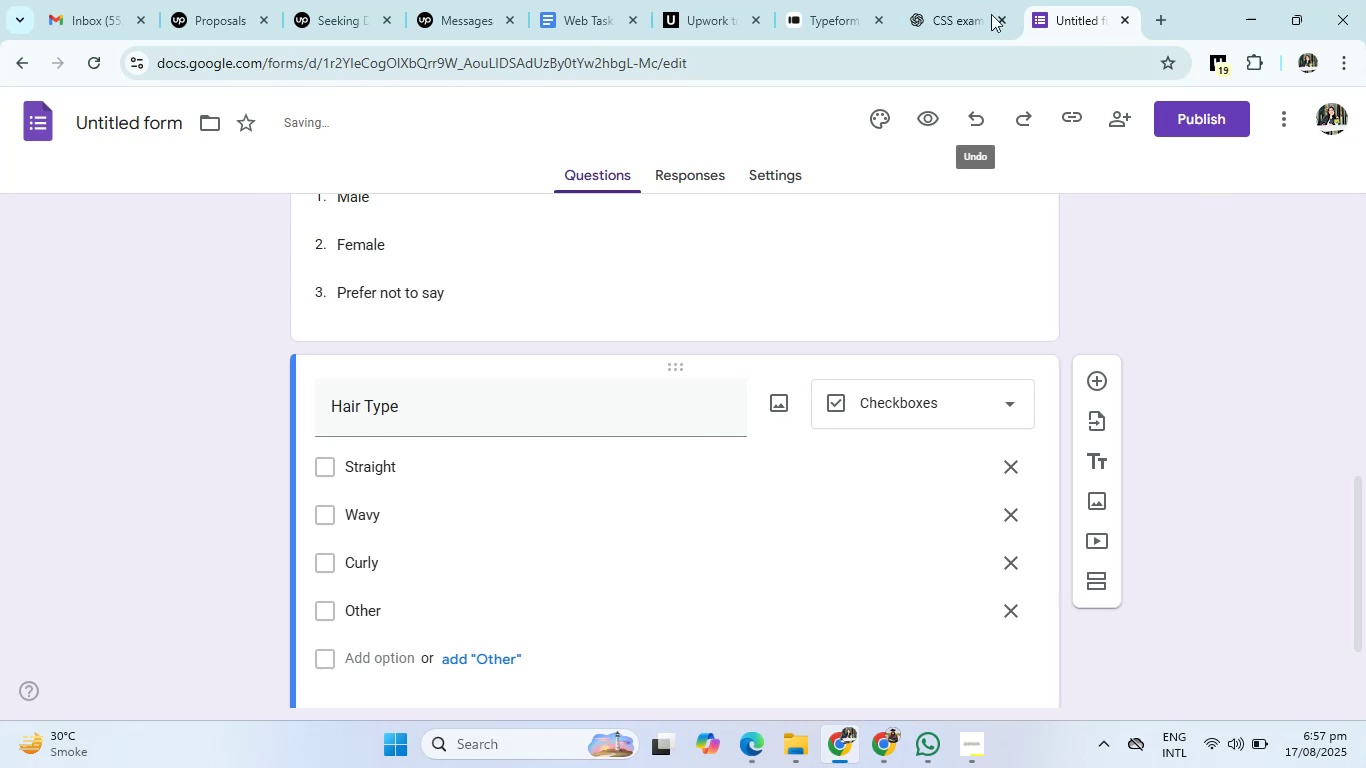 
left_click([971, 0])
 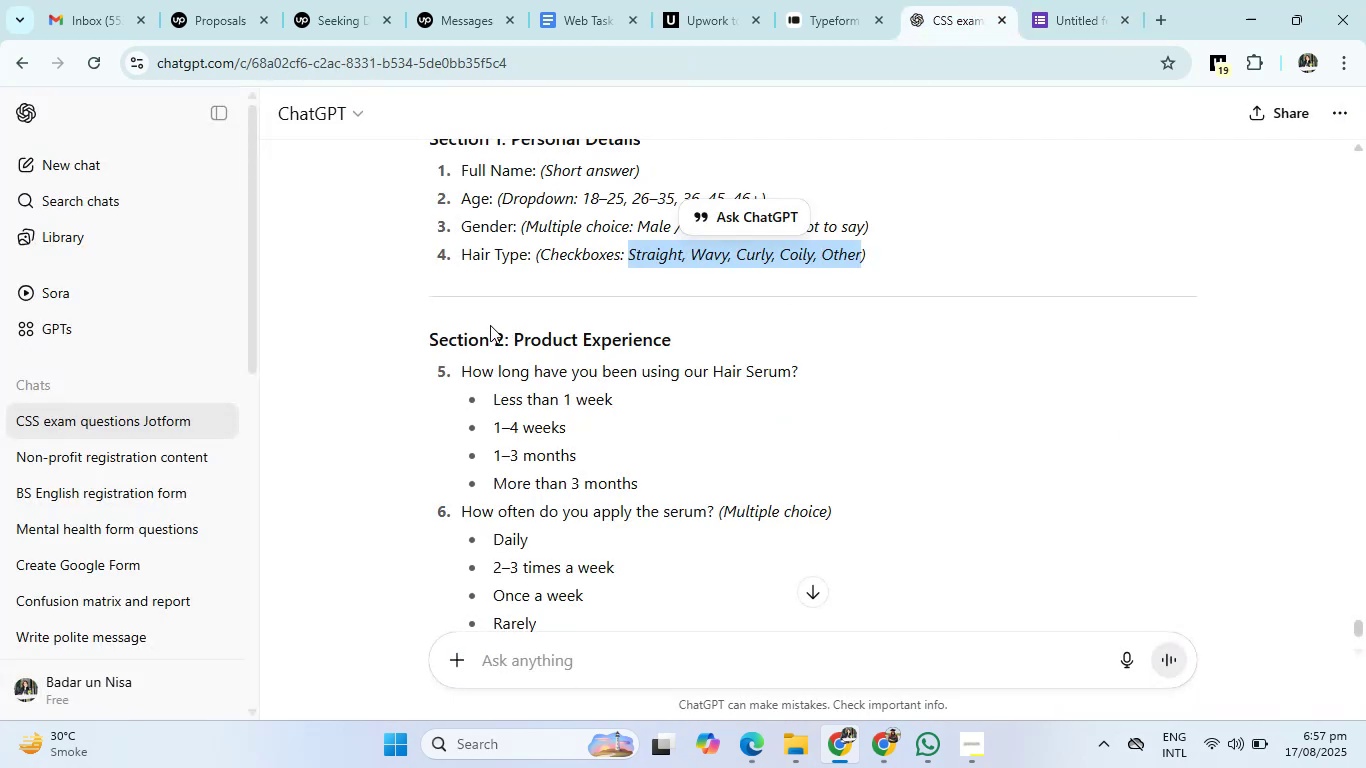 
left_click_drag(start_coordinate=[426, 332], to_coordinate=[863, 334])
 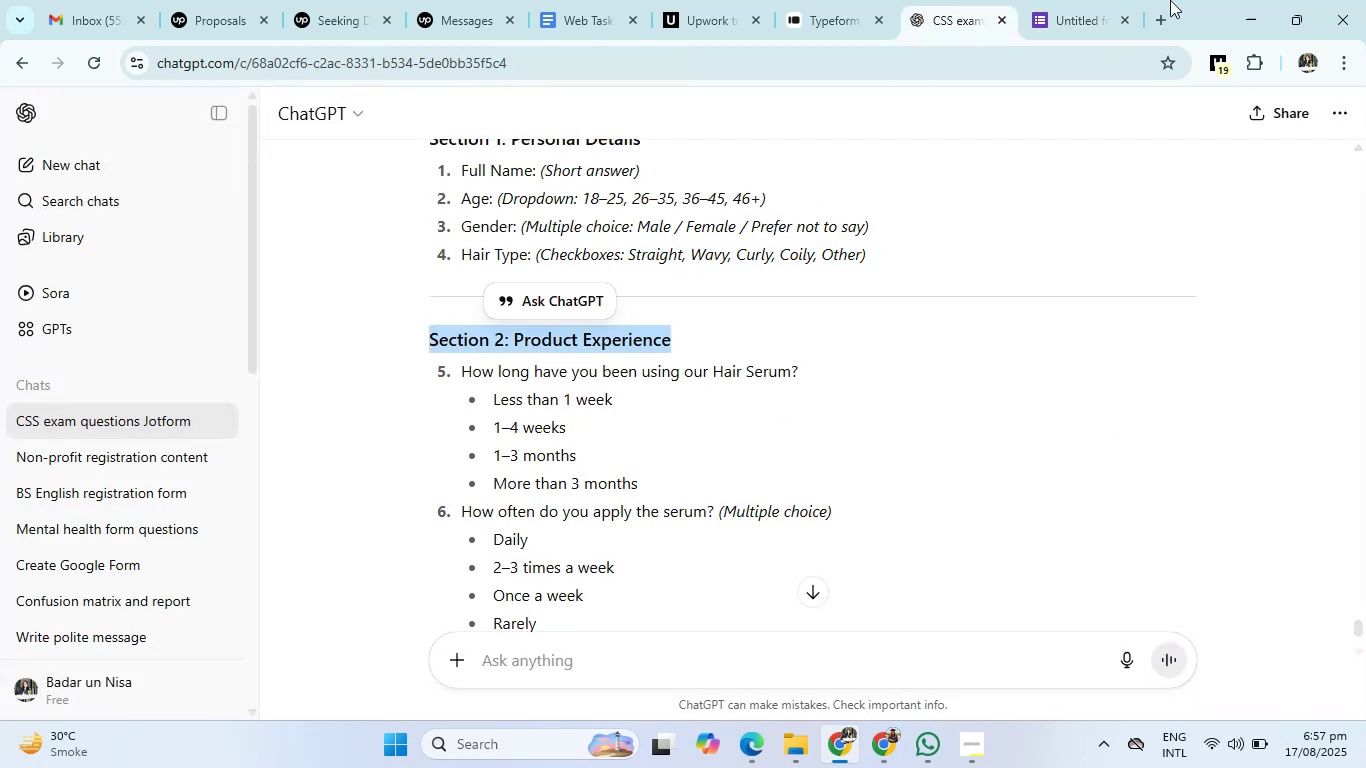 
left_click([1061, 0])
 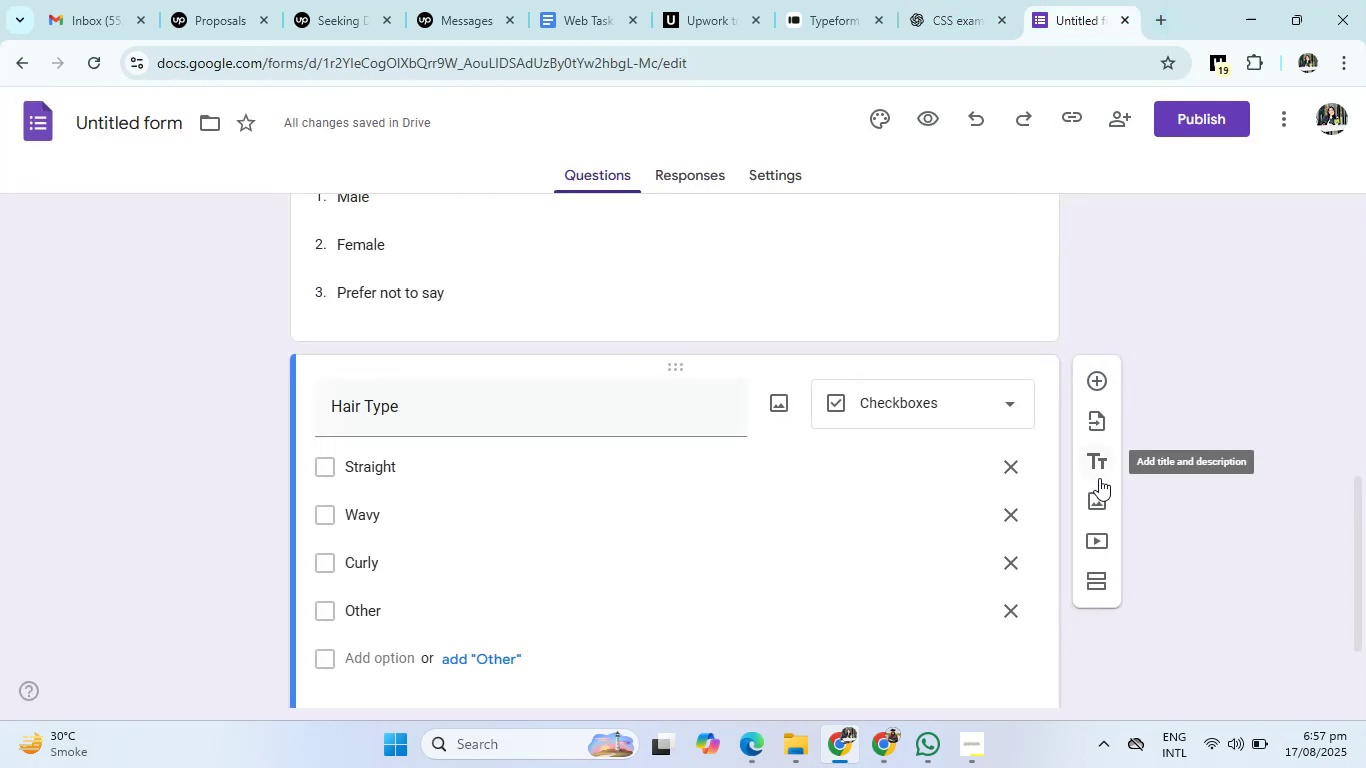 
left_click([1100, 464])
 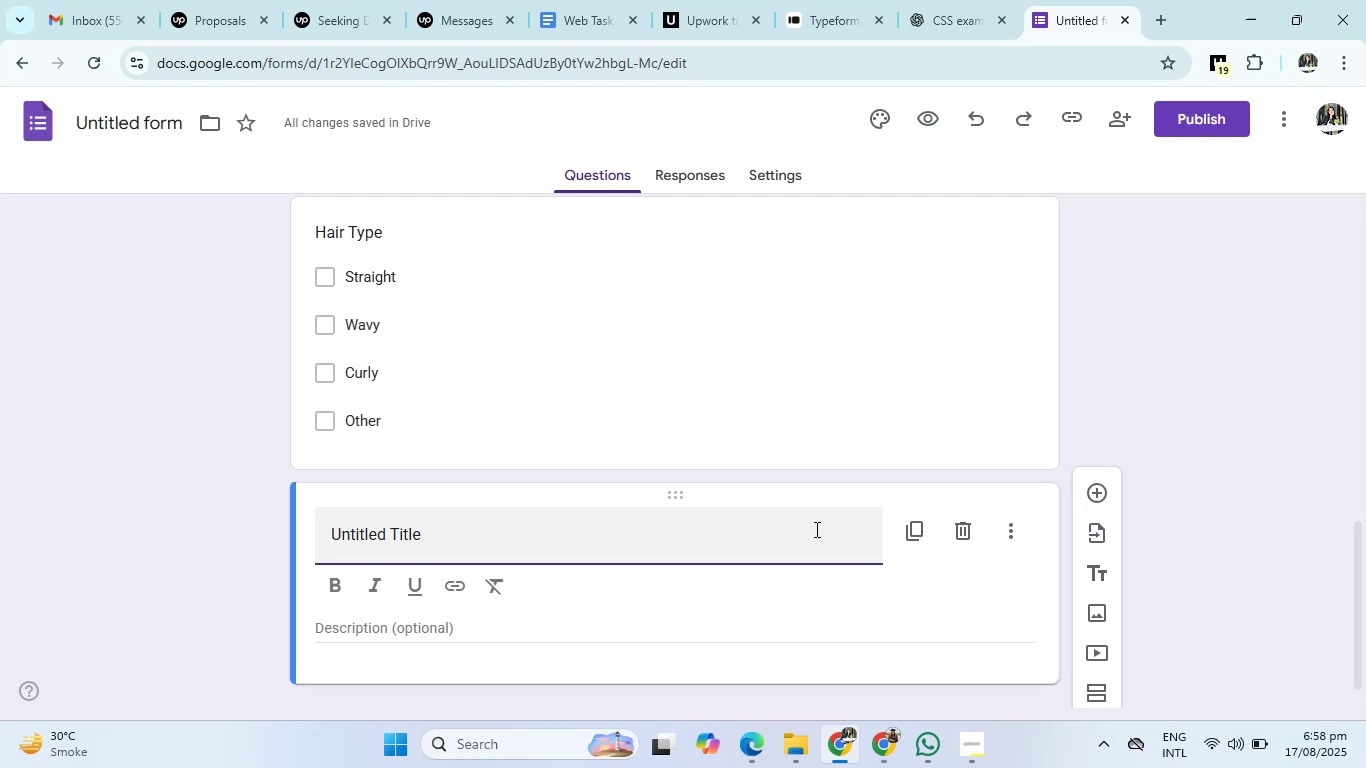 
wait(7.18)
 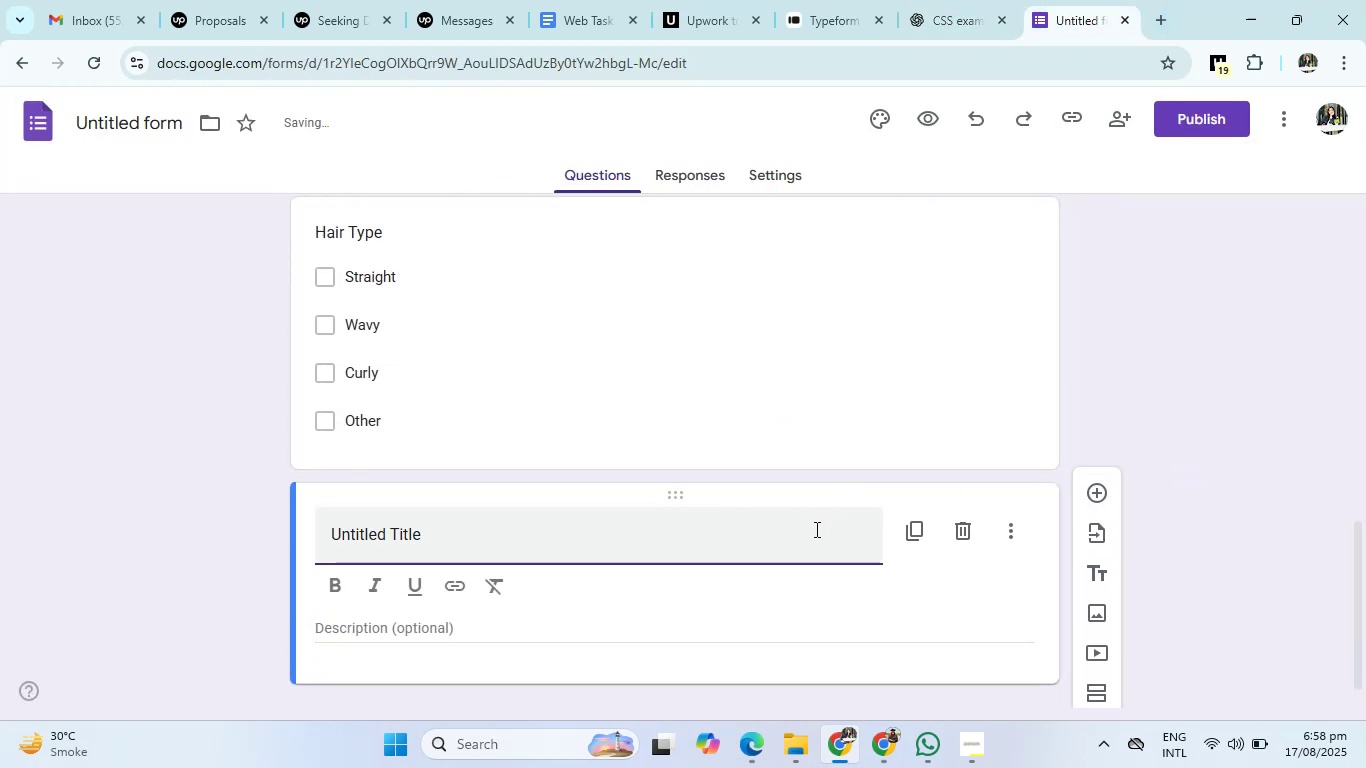 
left_click([782, 536])
 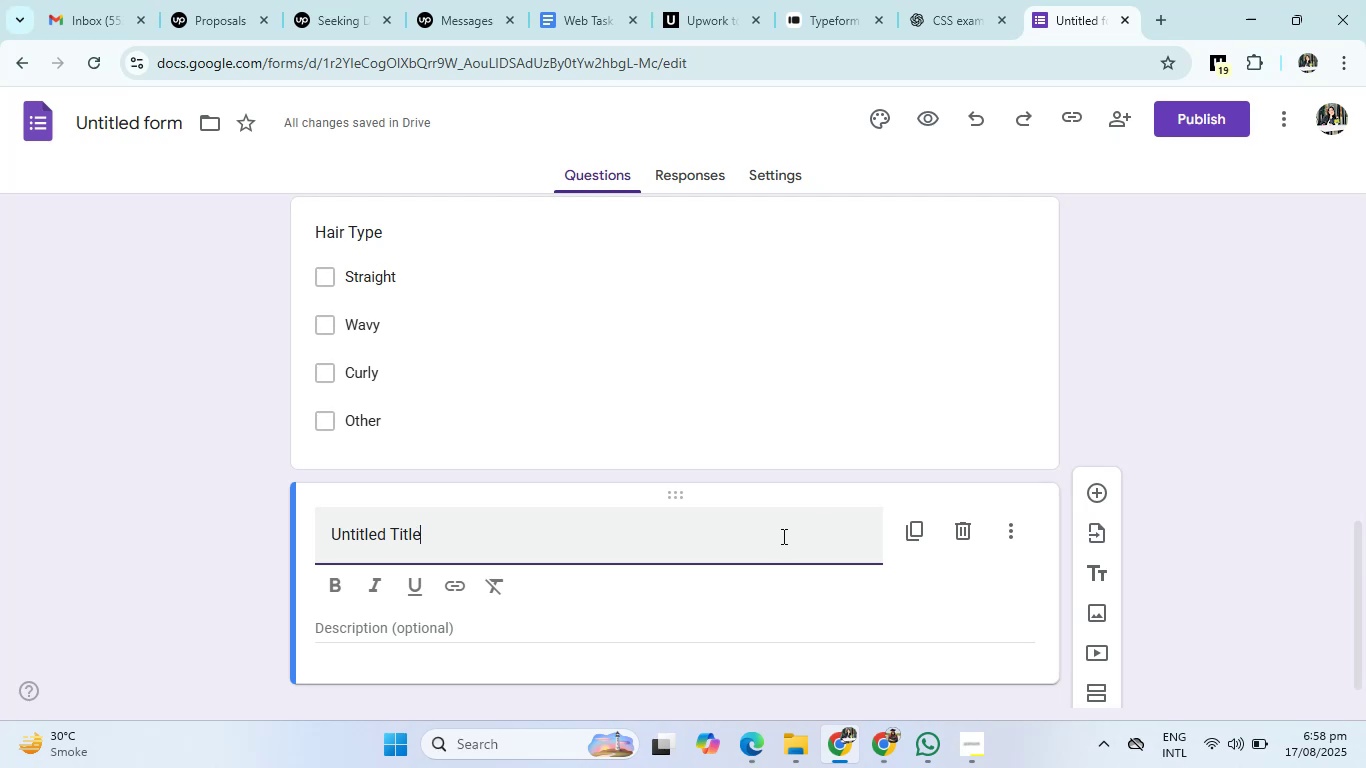 
hold_key(key=Backspace, duration=1.37)
 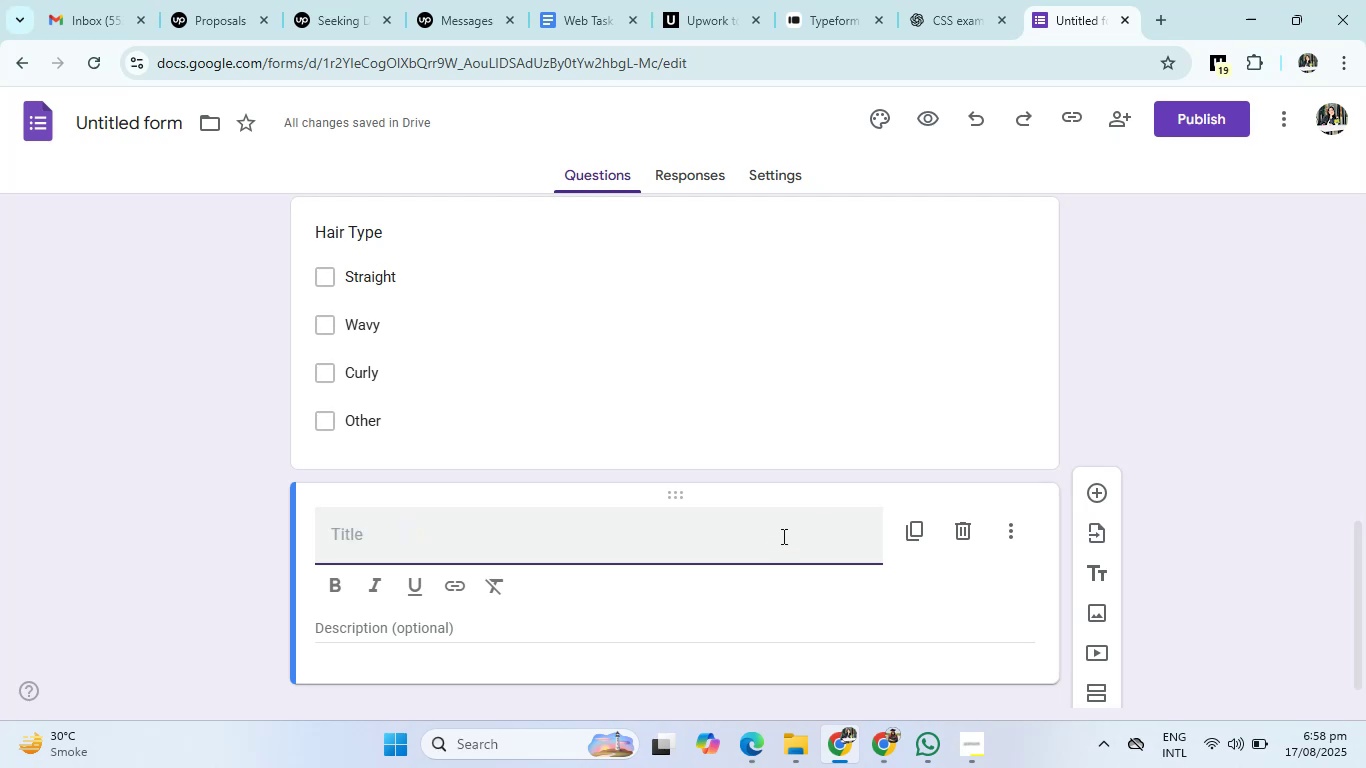 
type(Product Experince)
 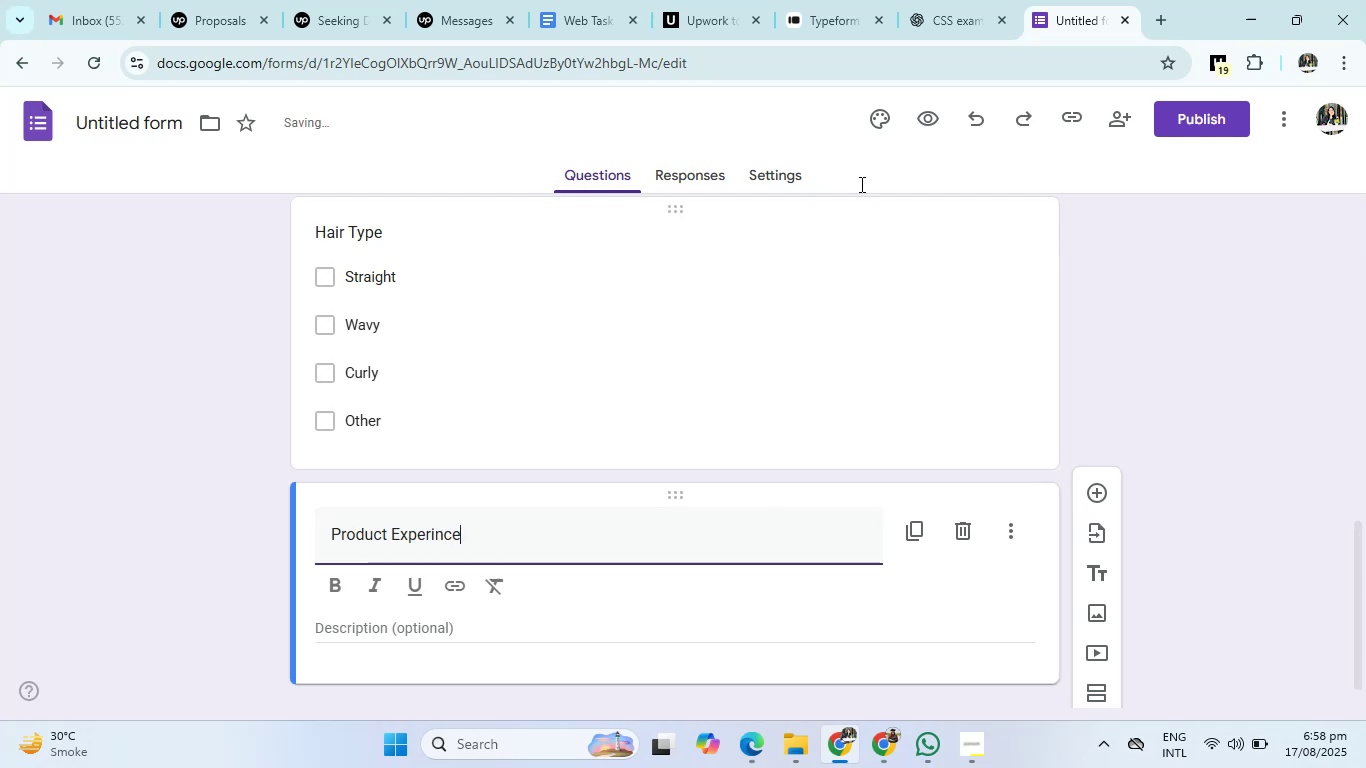 
left_click([926, 0])
 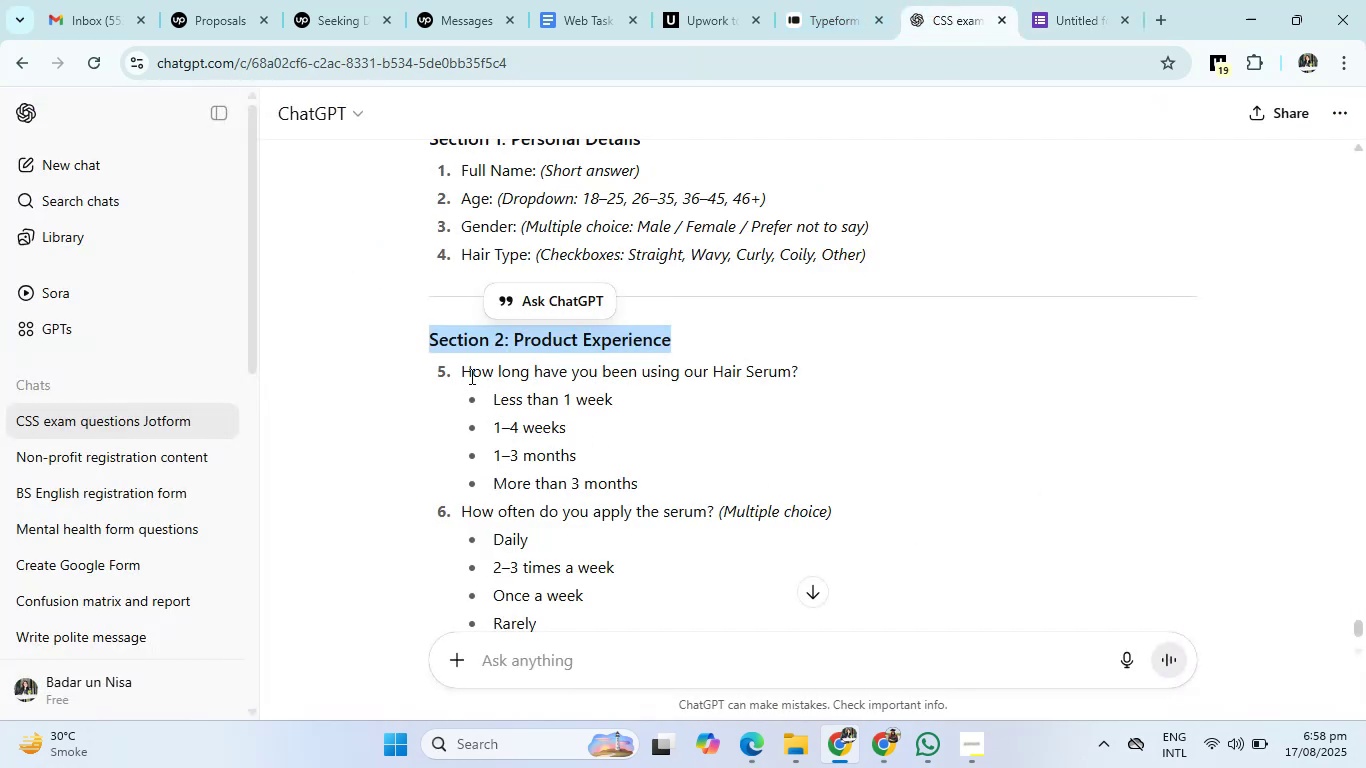 
left_click_drag(start_coordinate=[459, 363], to_coordinate=[846, 366])
 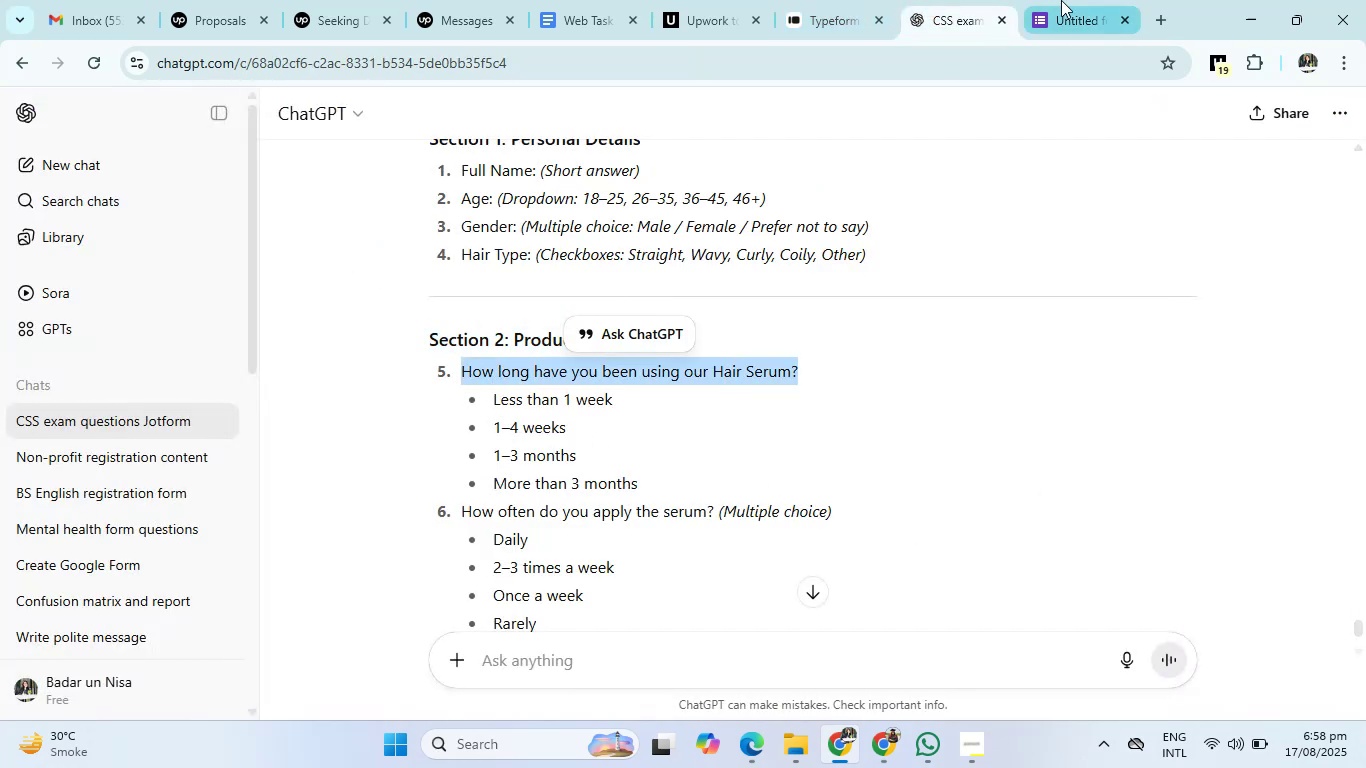 
left_click([1063, 0])
 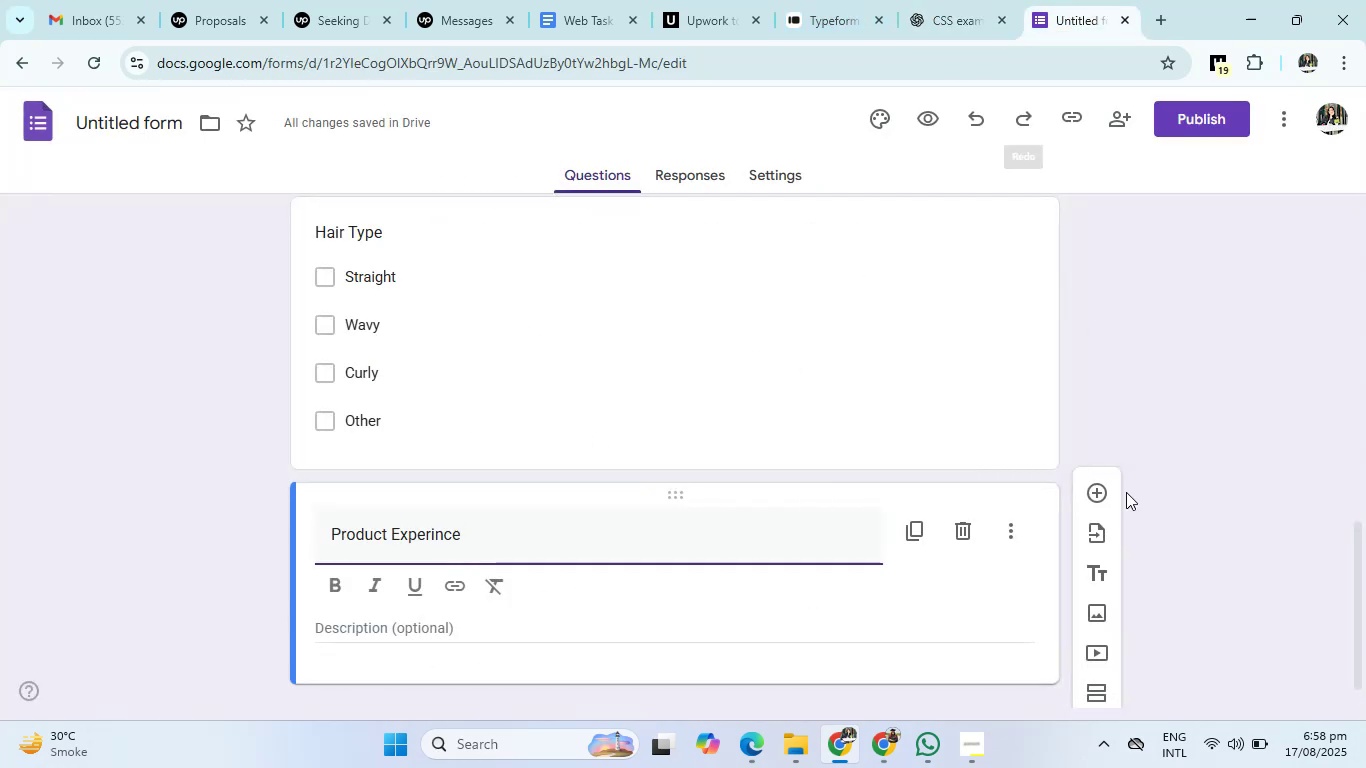 
left_click([1094, 484])
 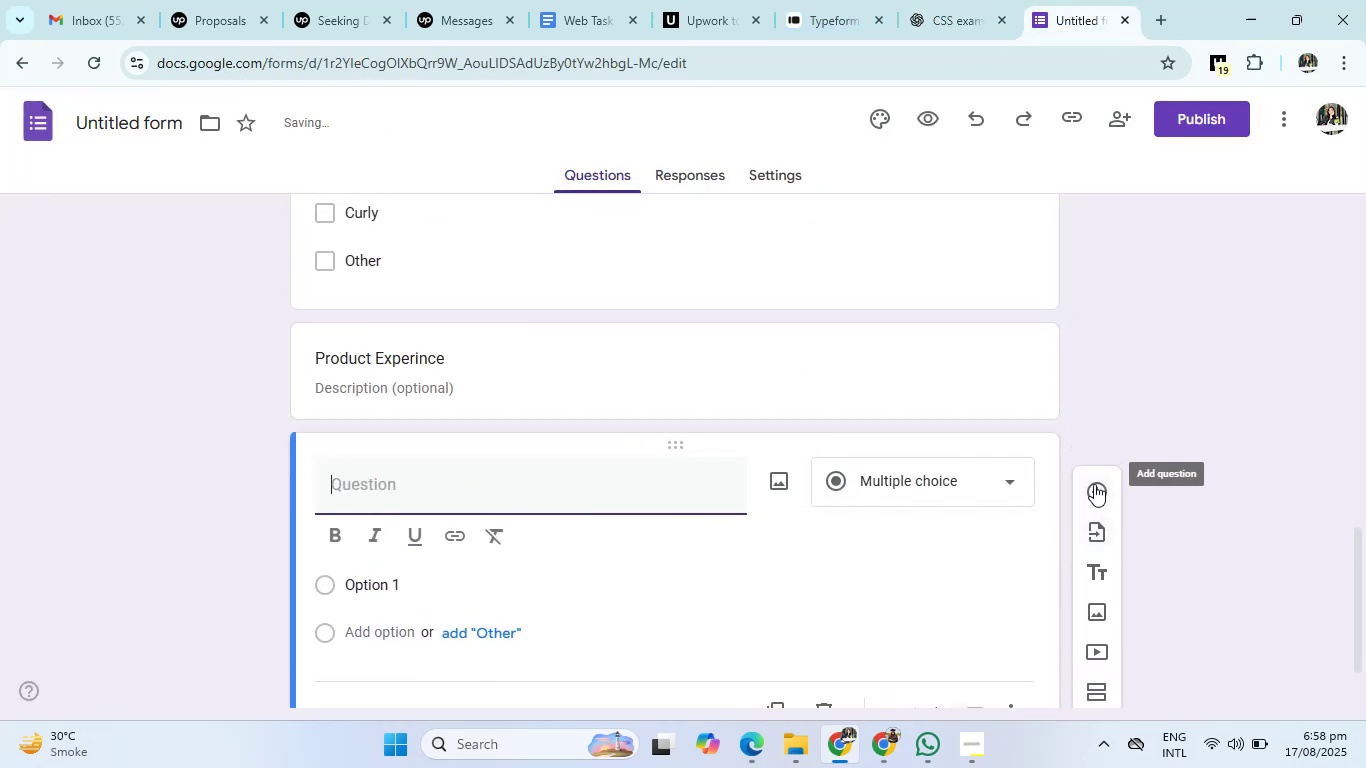 
type(How long  have you been using our hair serum?)
 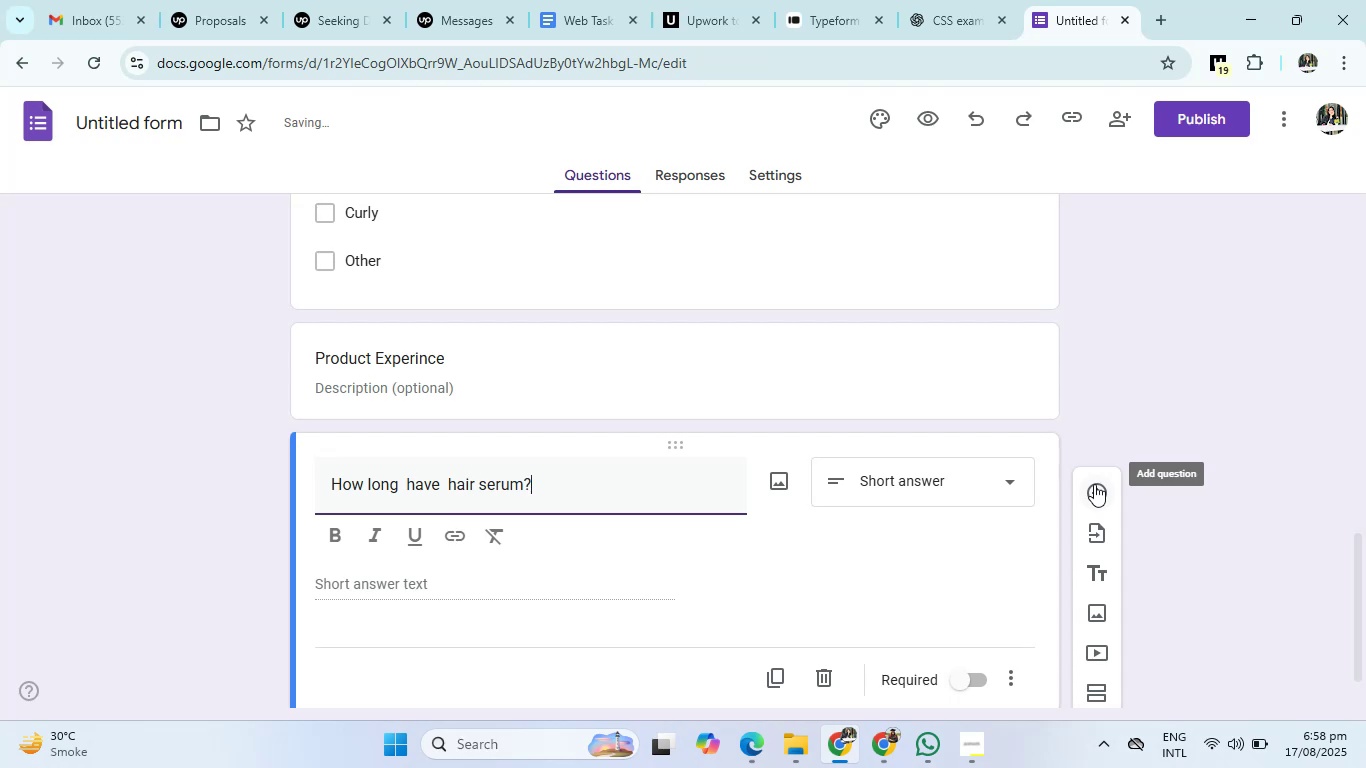 
left_click([968, 9])
 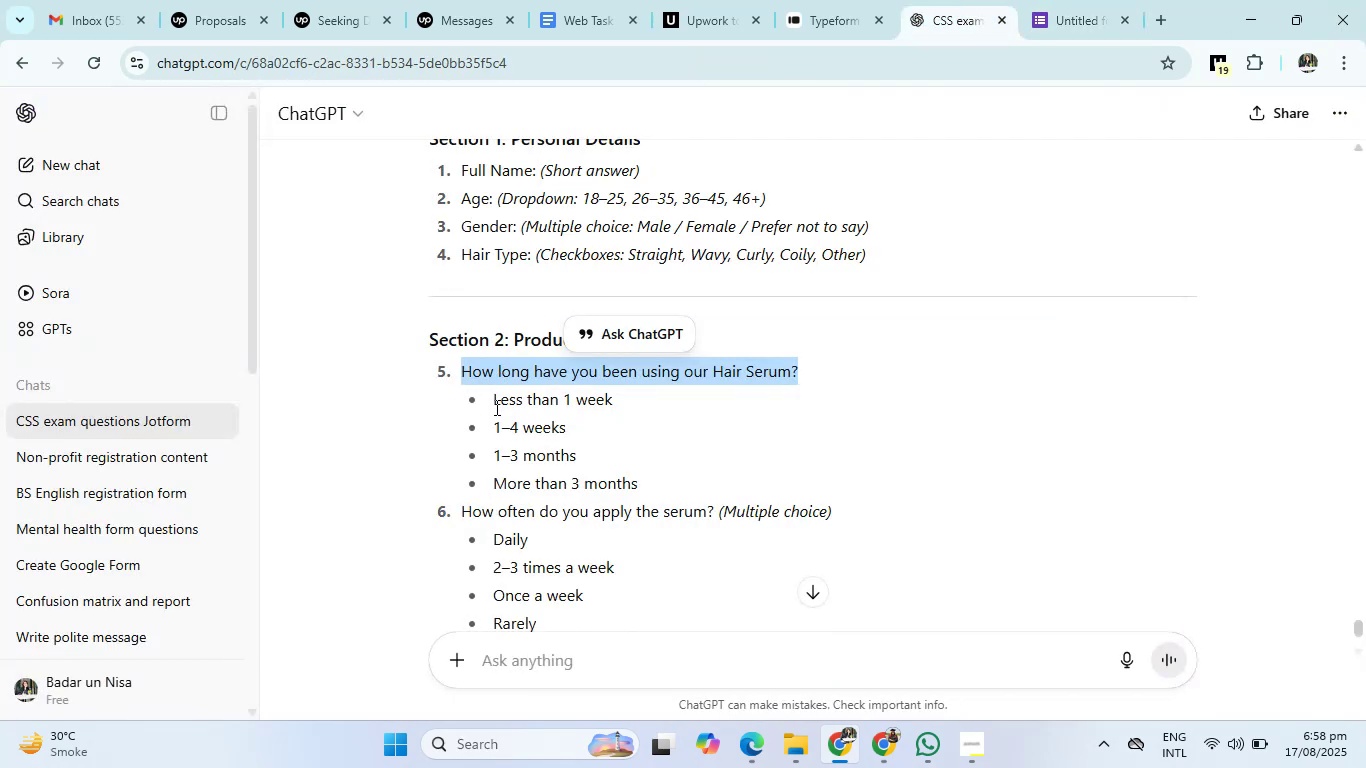 
left_click_drag(start_coordinate=[491, 400], to_coordinate=[644, 479])
 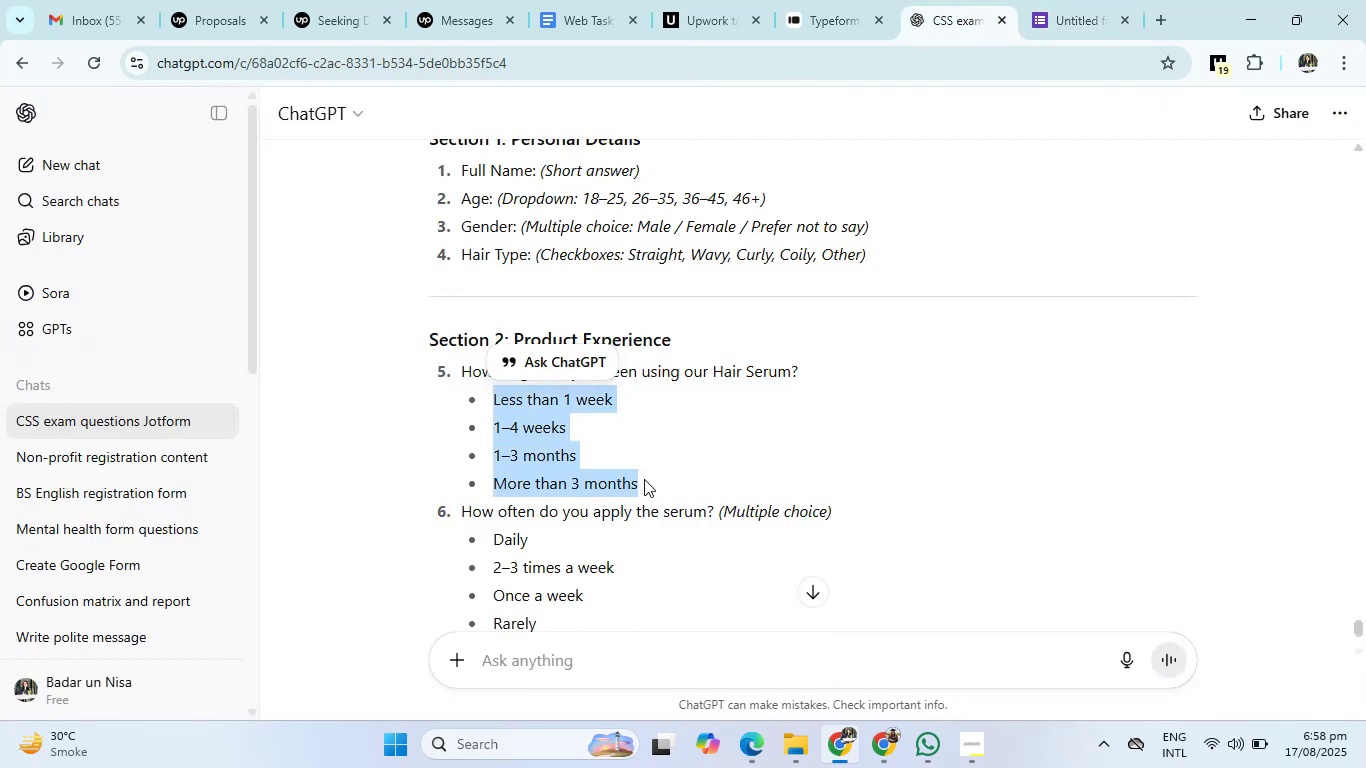 
key(Control+C)
 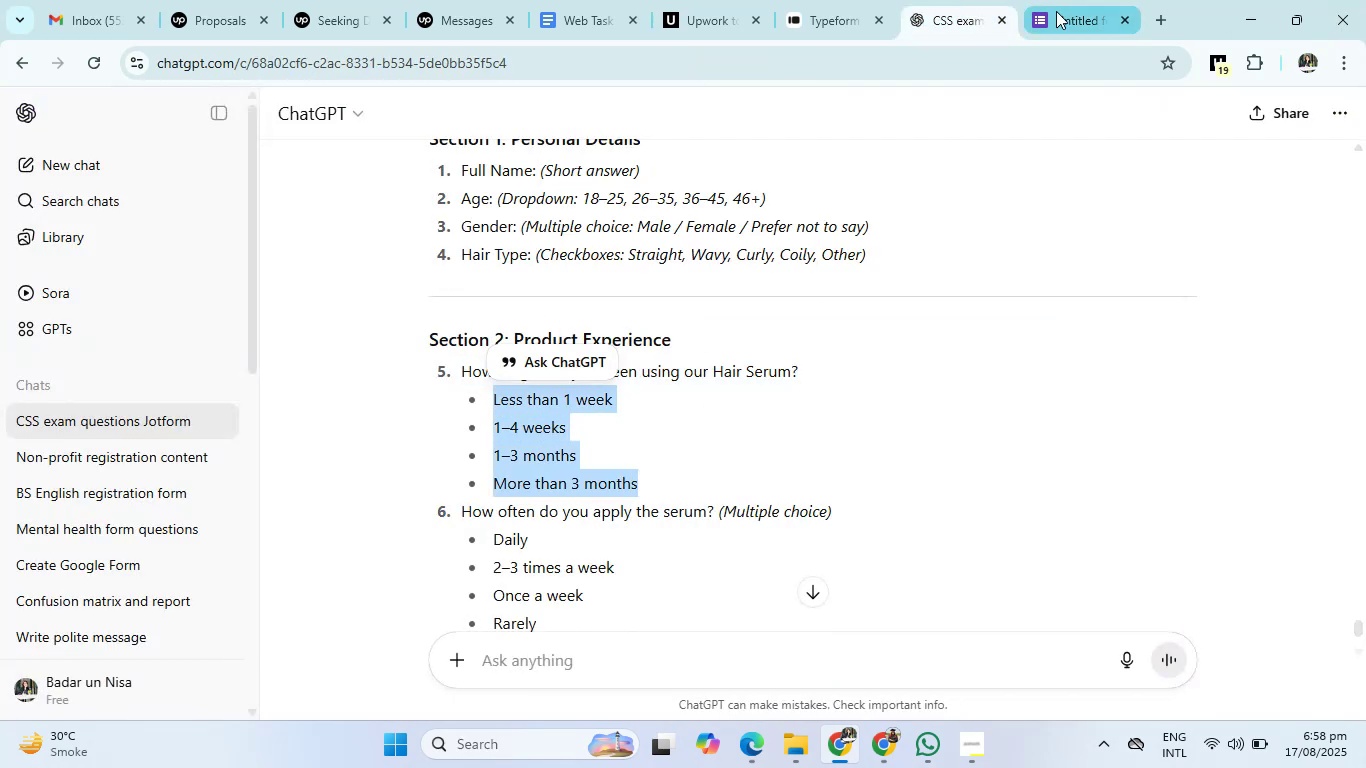 
left_click([1056, 11])
 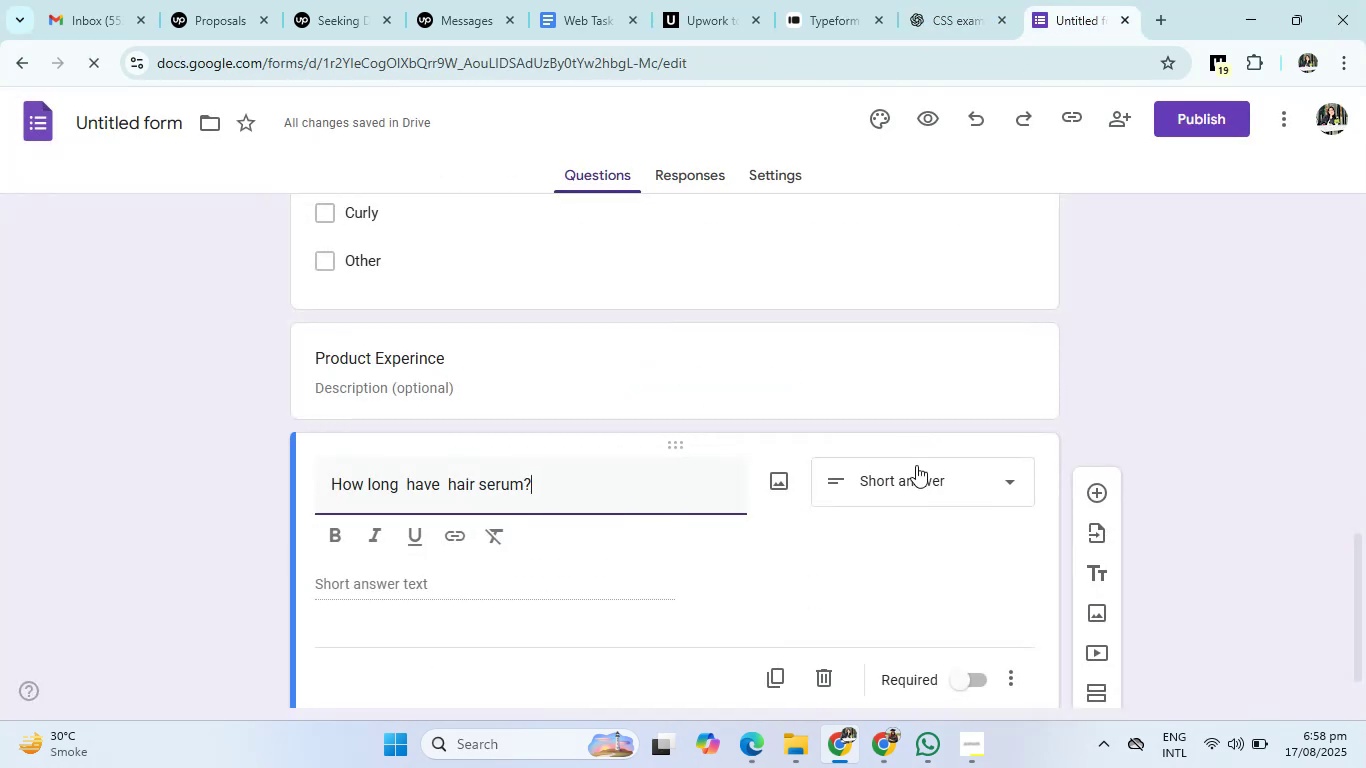 
left_click([916, 470])
 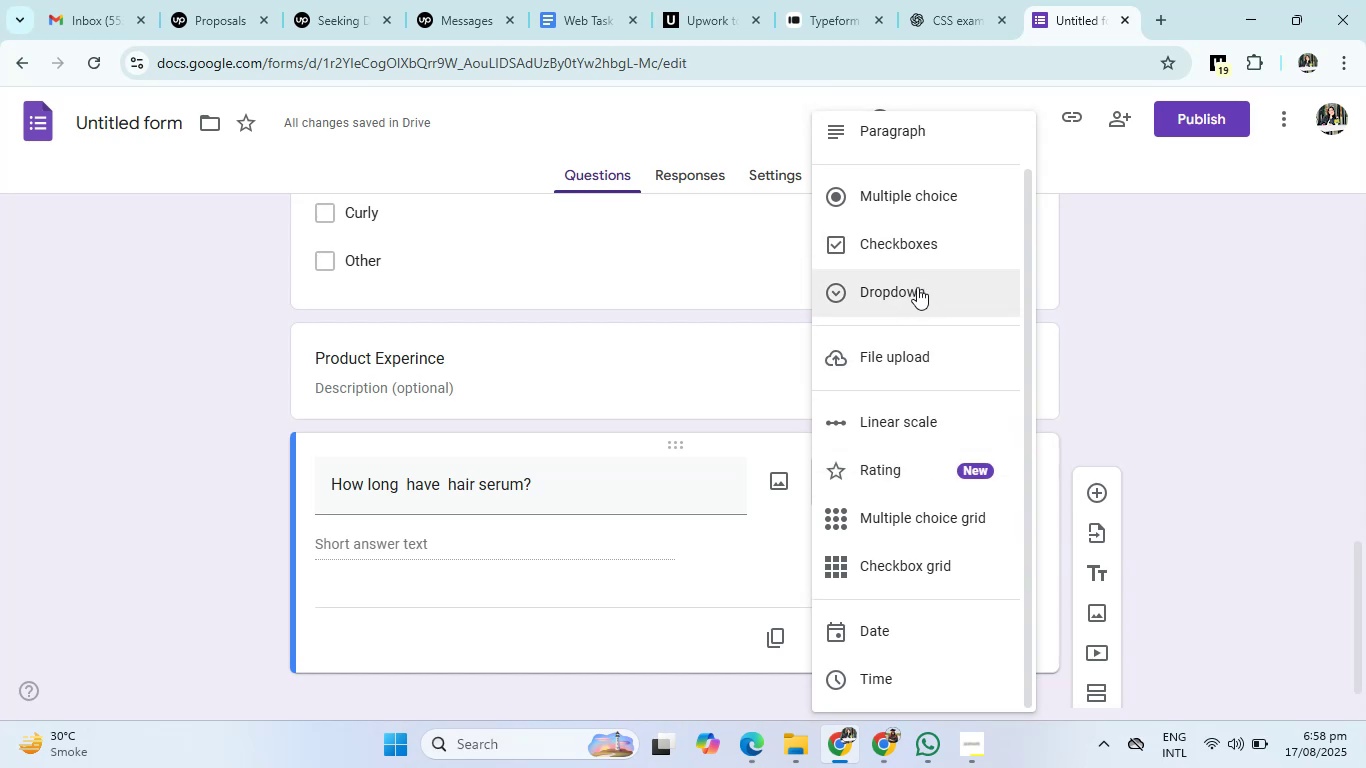 
wait(5.8)
 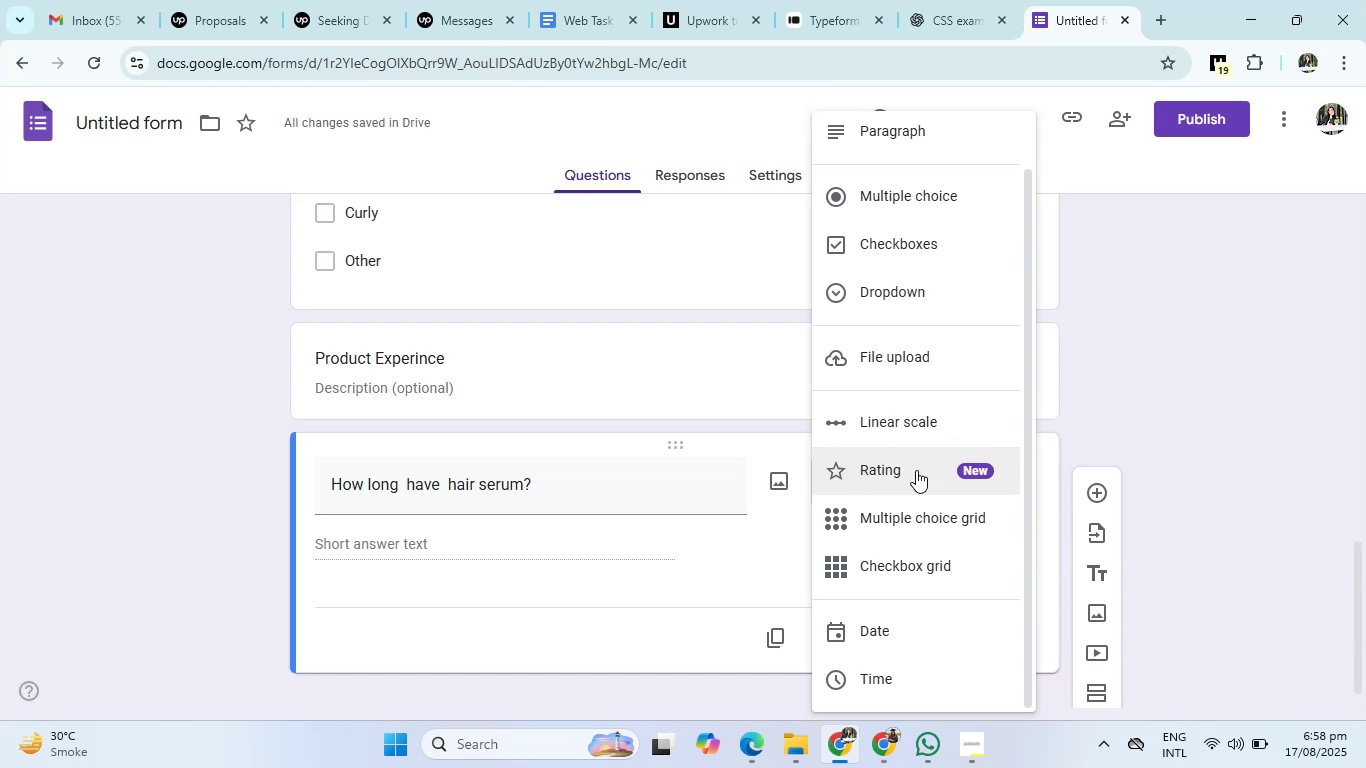 
left_click([958, 0])
 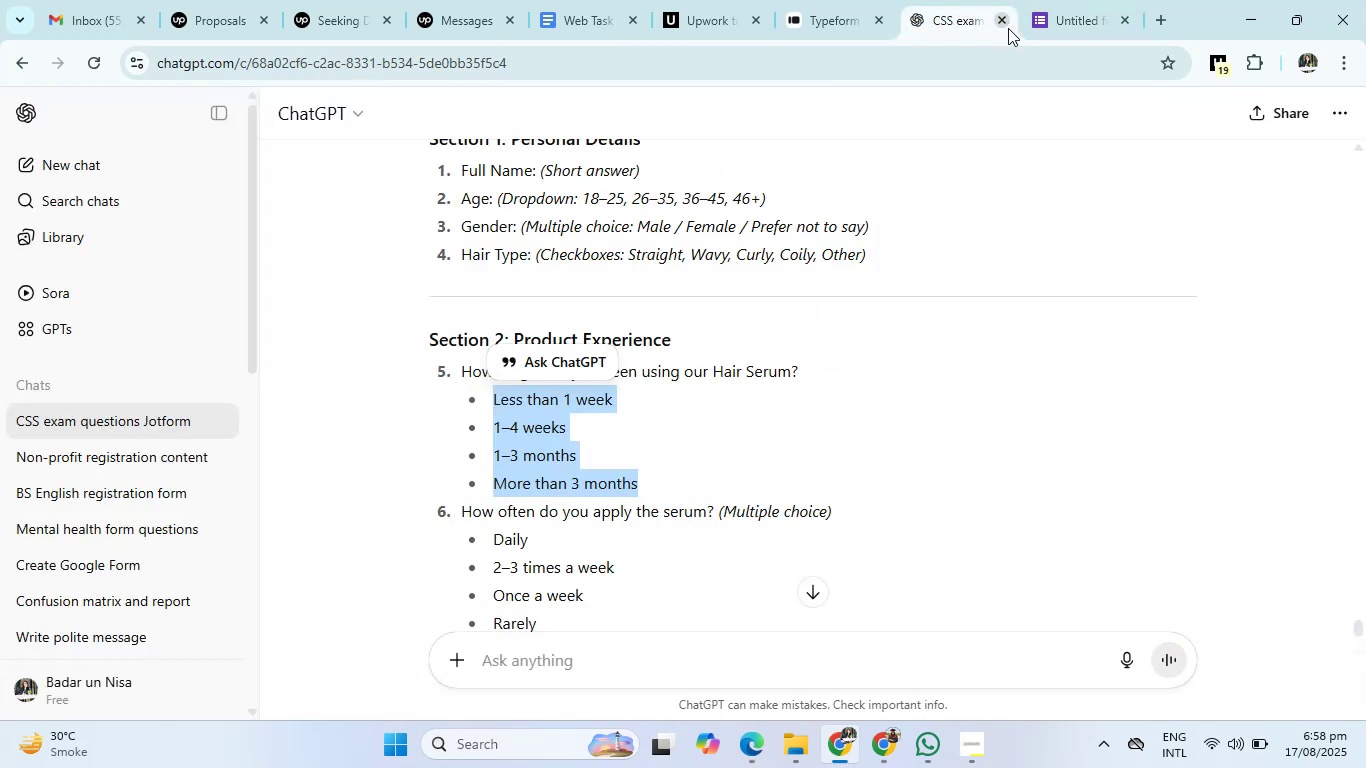 
left_click([1039, 21])
 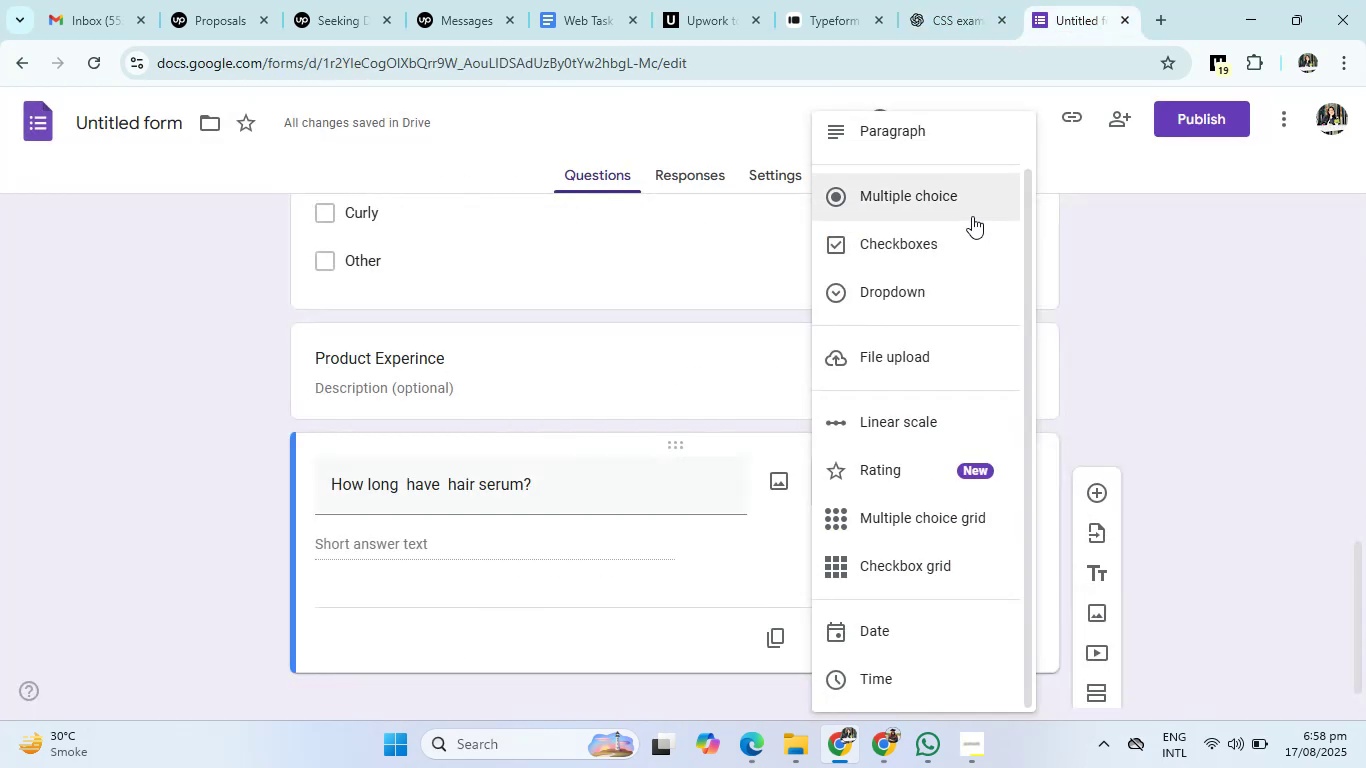 
left_click([971, 208])
 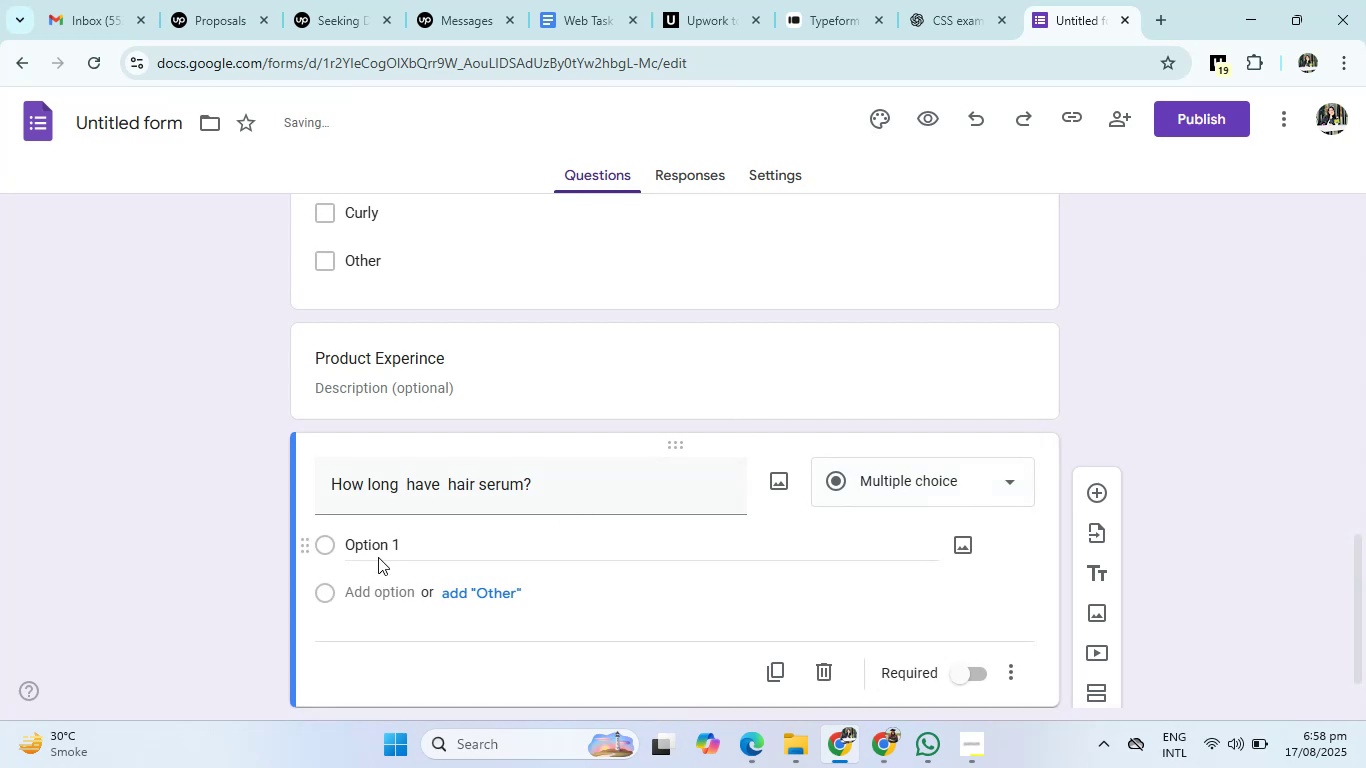 
left_click([385, 539])
 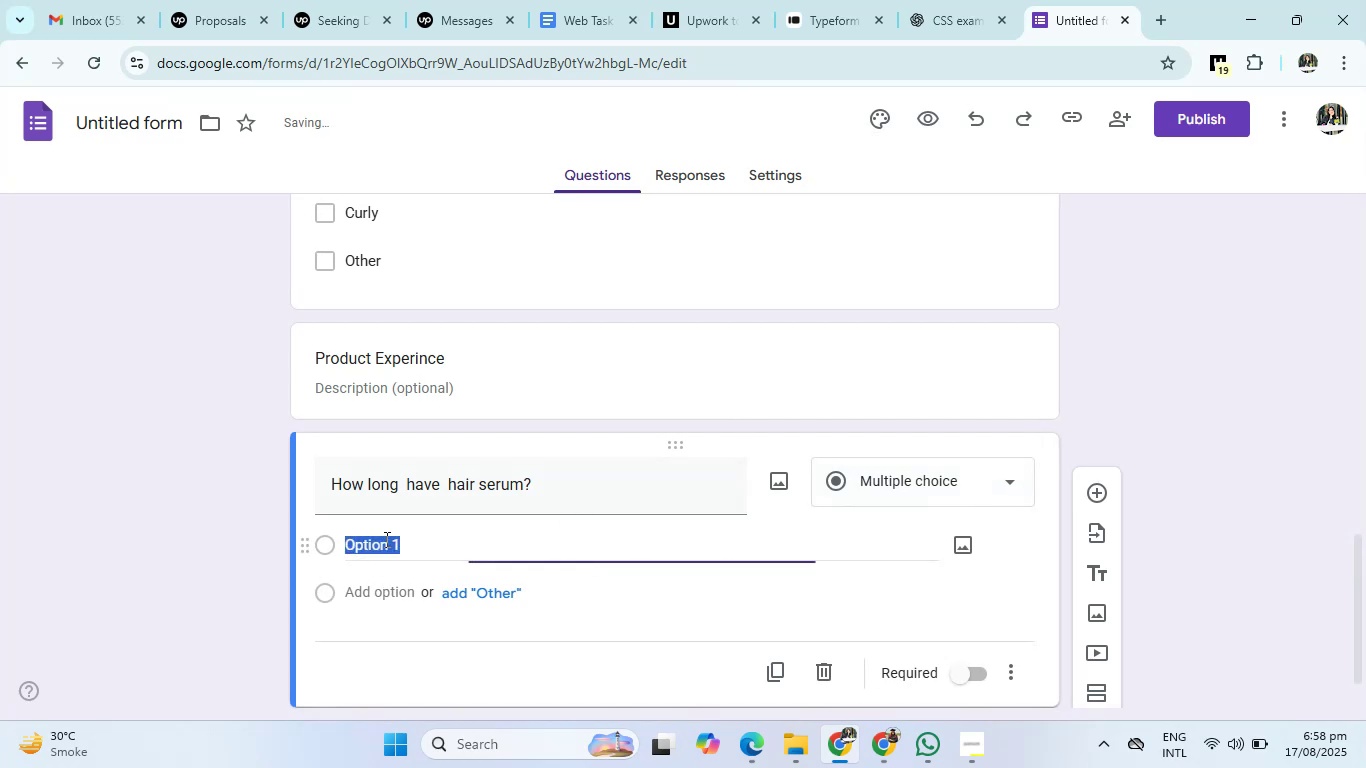 
key(Control+V)
 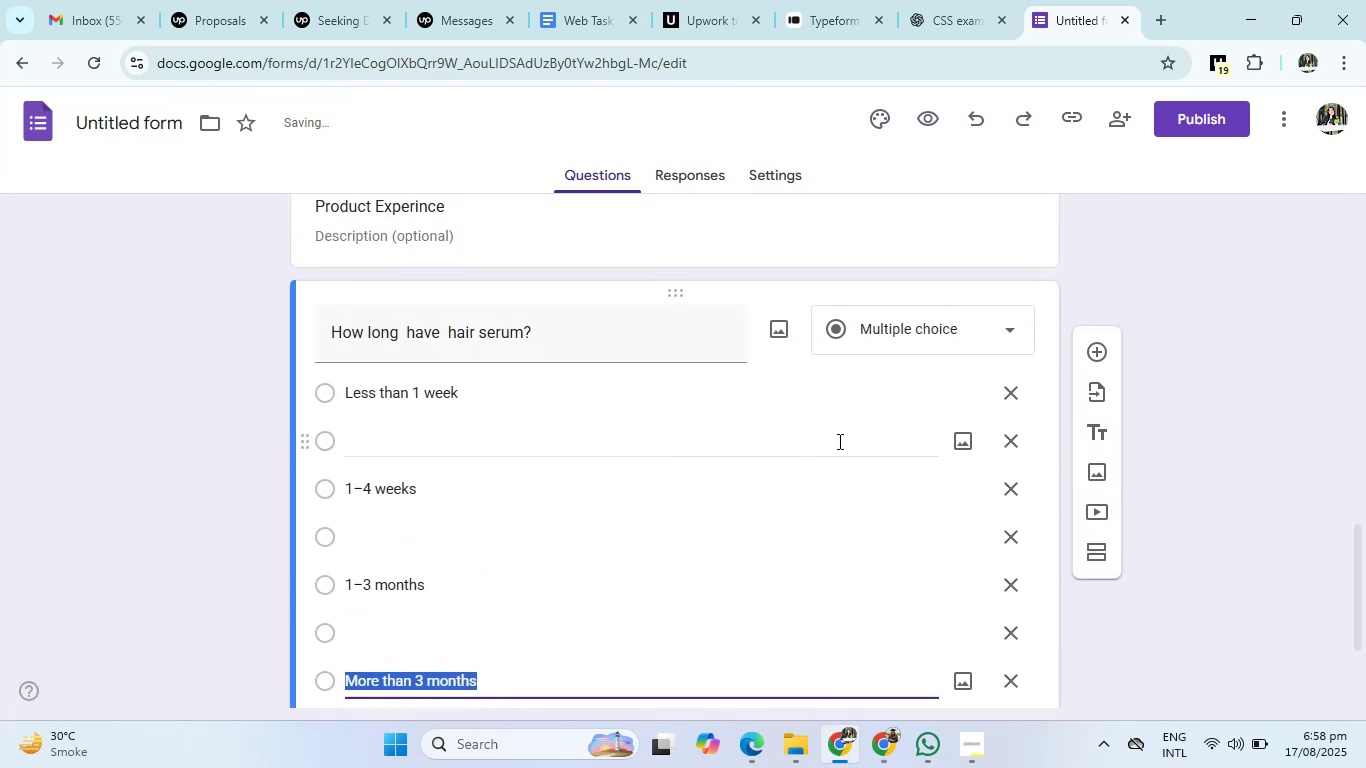 
left_click([1022, 437])
 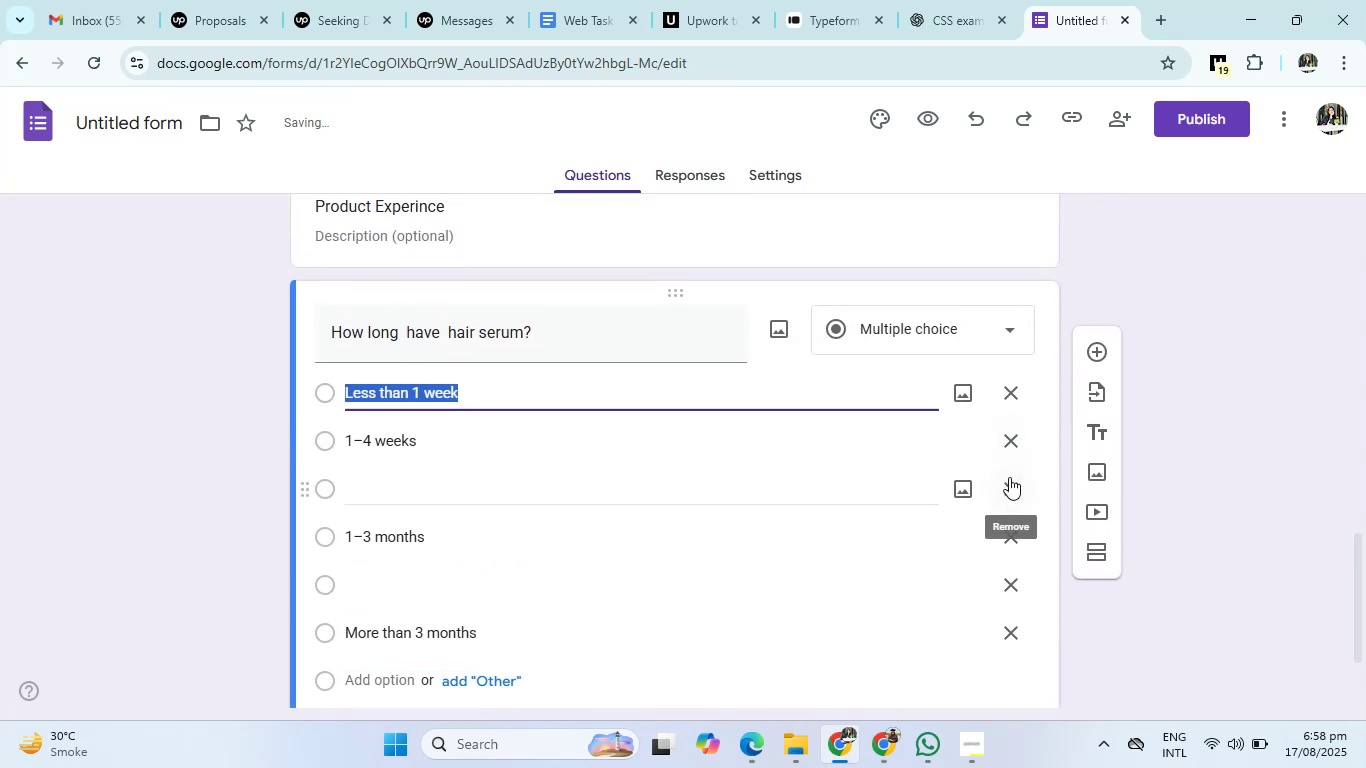 
left_click([1009, 480])
 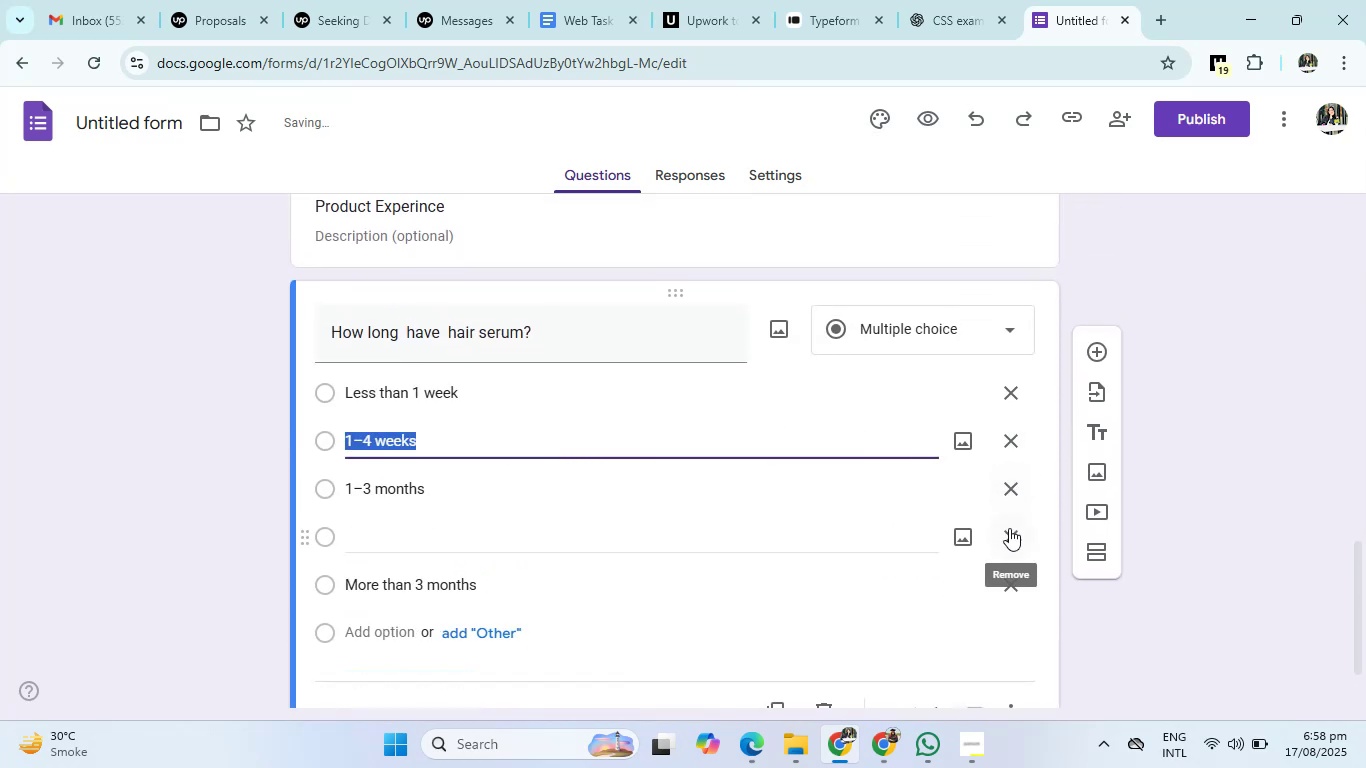 
left_click([1009, 529])
 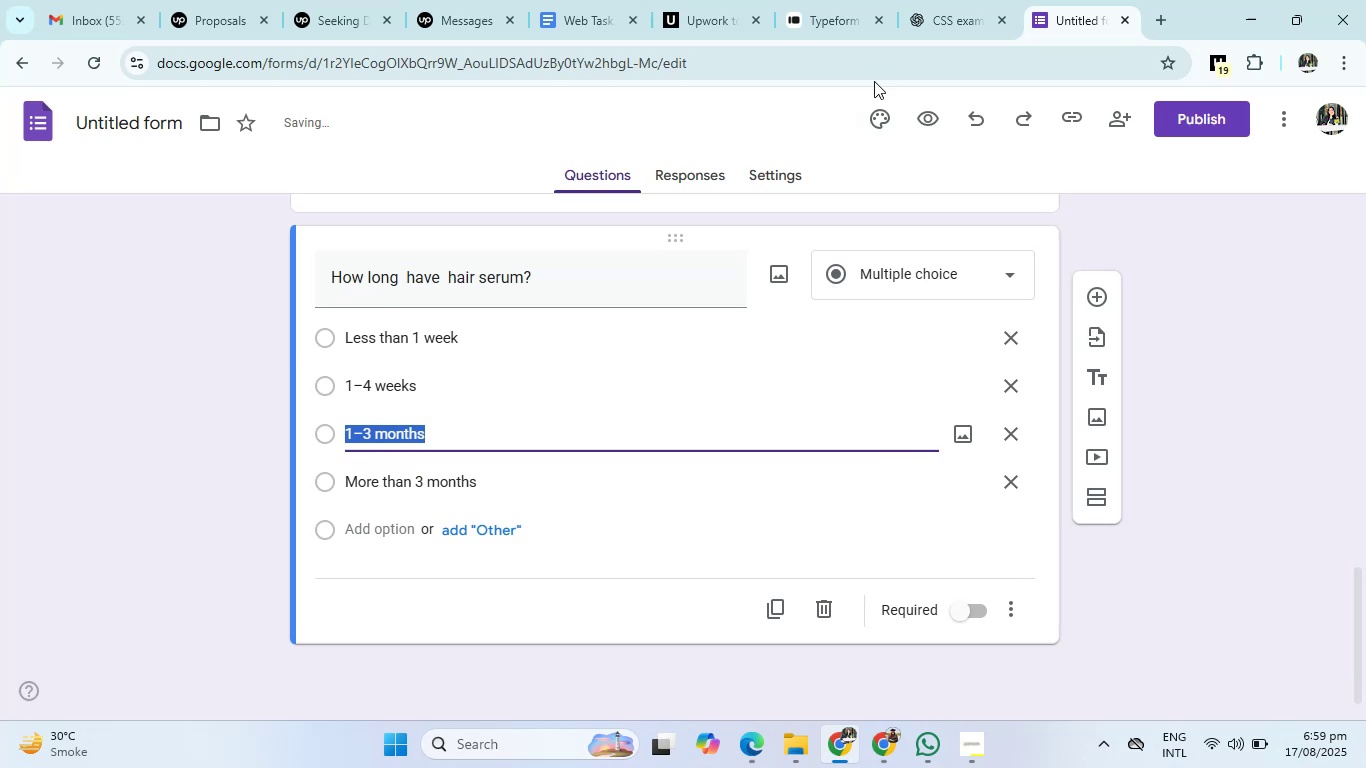 
left_click([923, 0])
 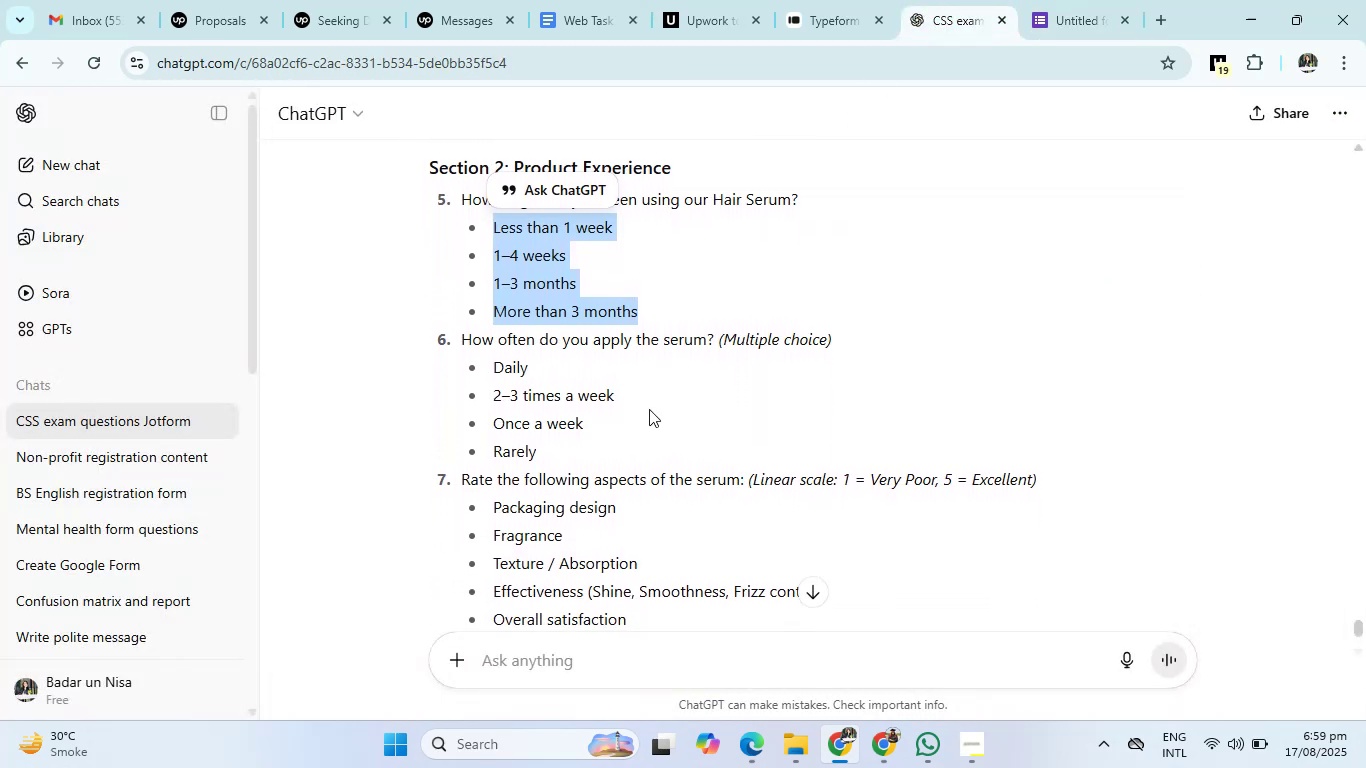 
left_click_drag(start_coordinate=[458, 335], to_coordinate=[716, 329])
 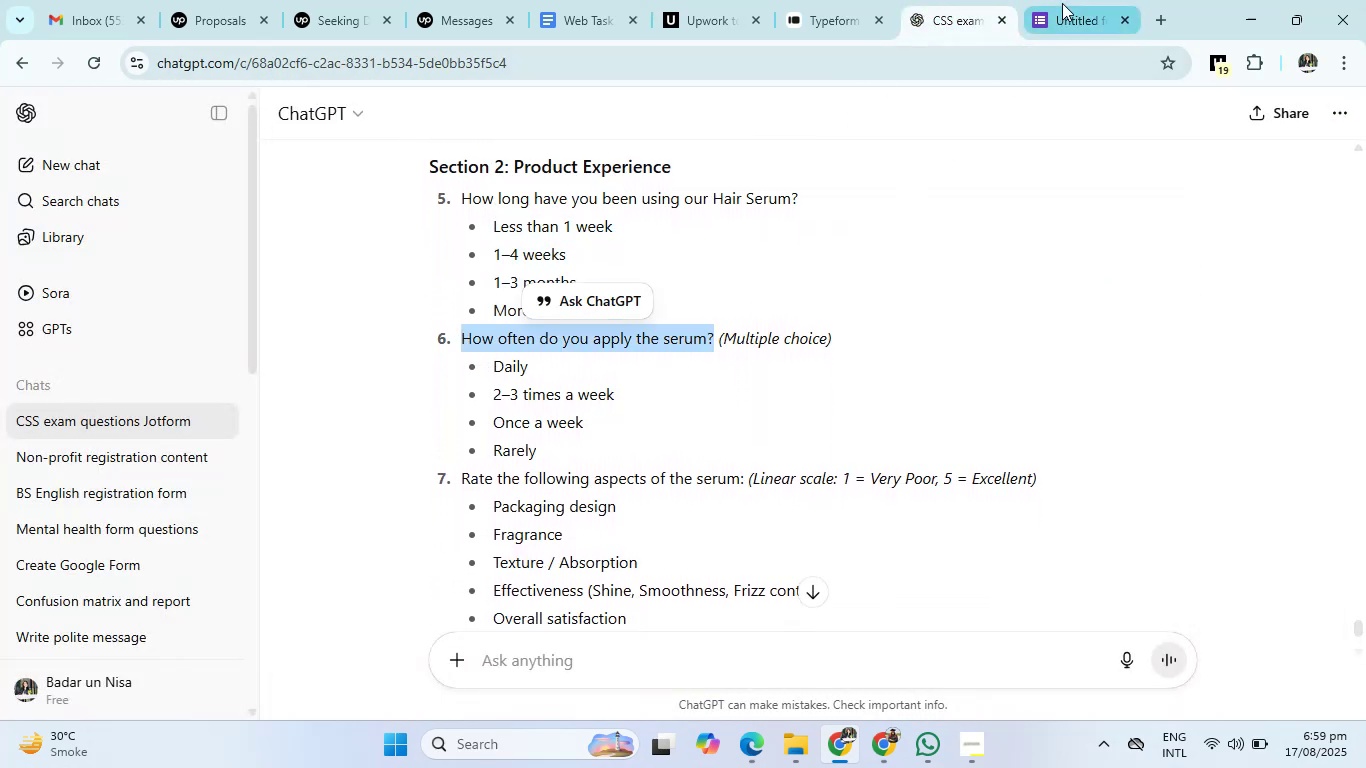 
left_click([1064, 2])
 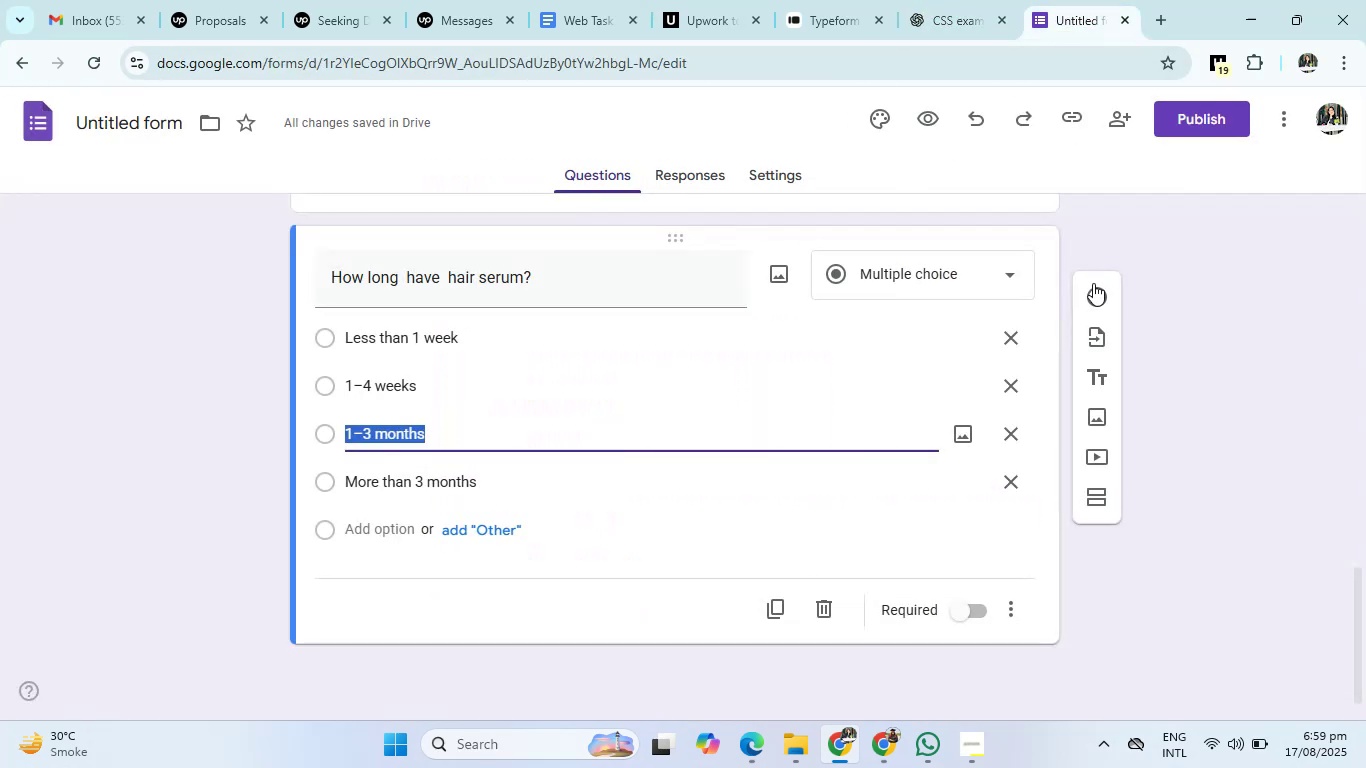 
left_click([1093, 284])
 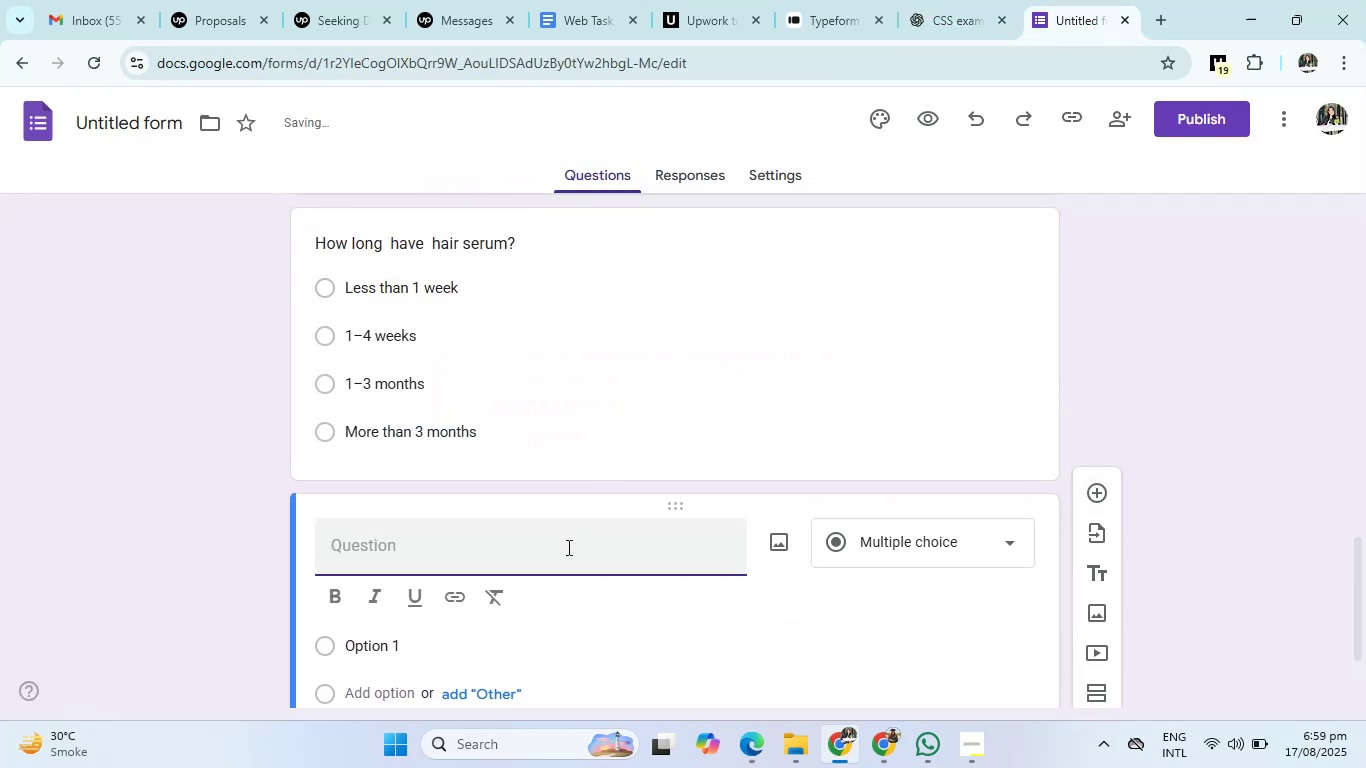 
left_click([565, 550])
 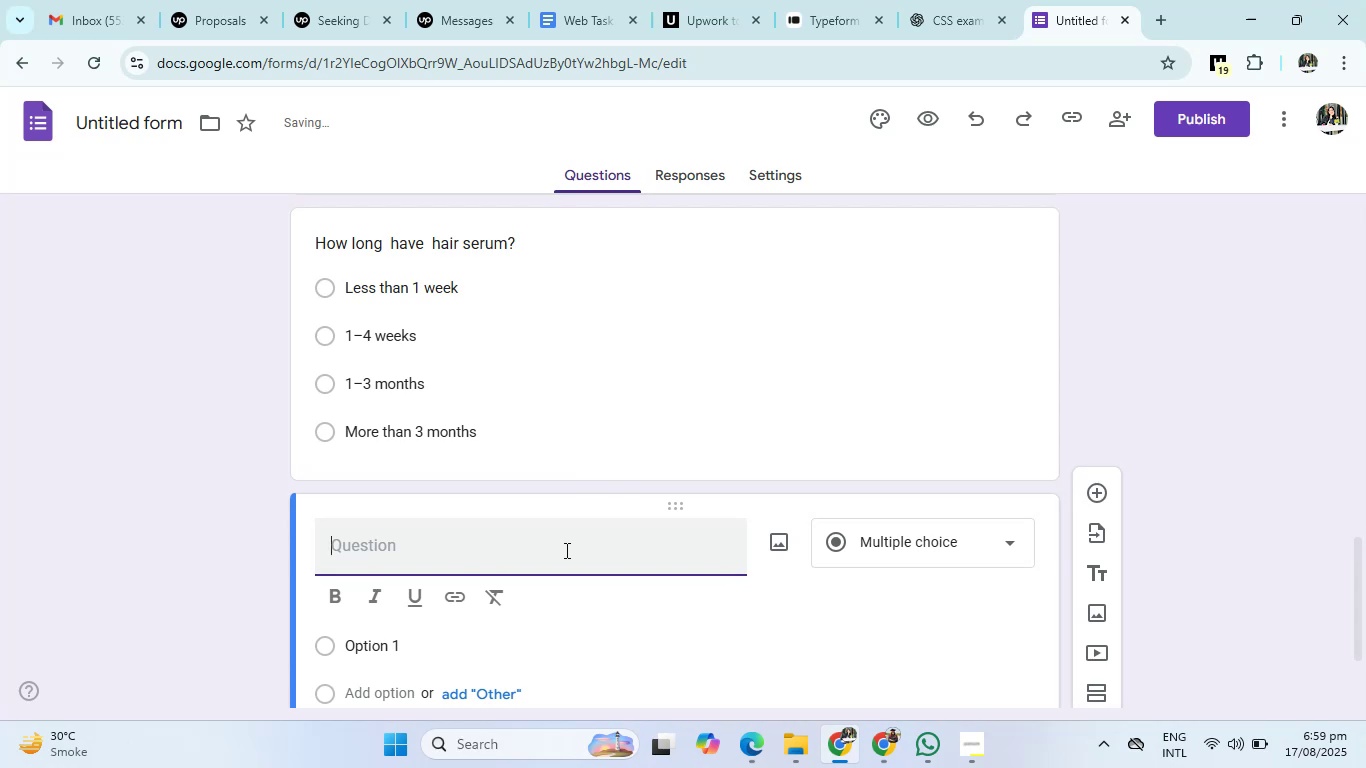 
type(How often do you apply hair serum?)
 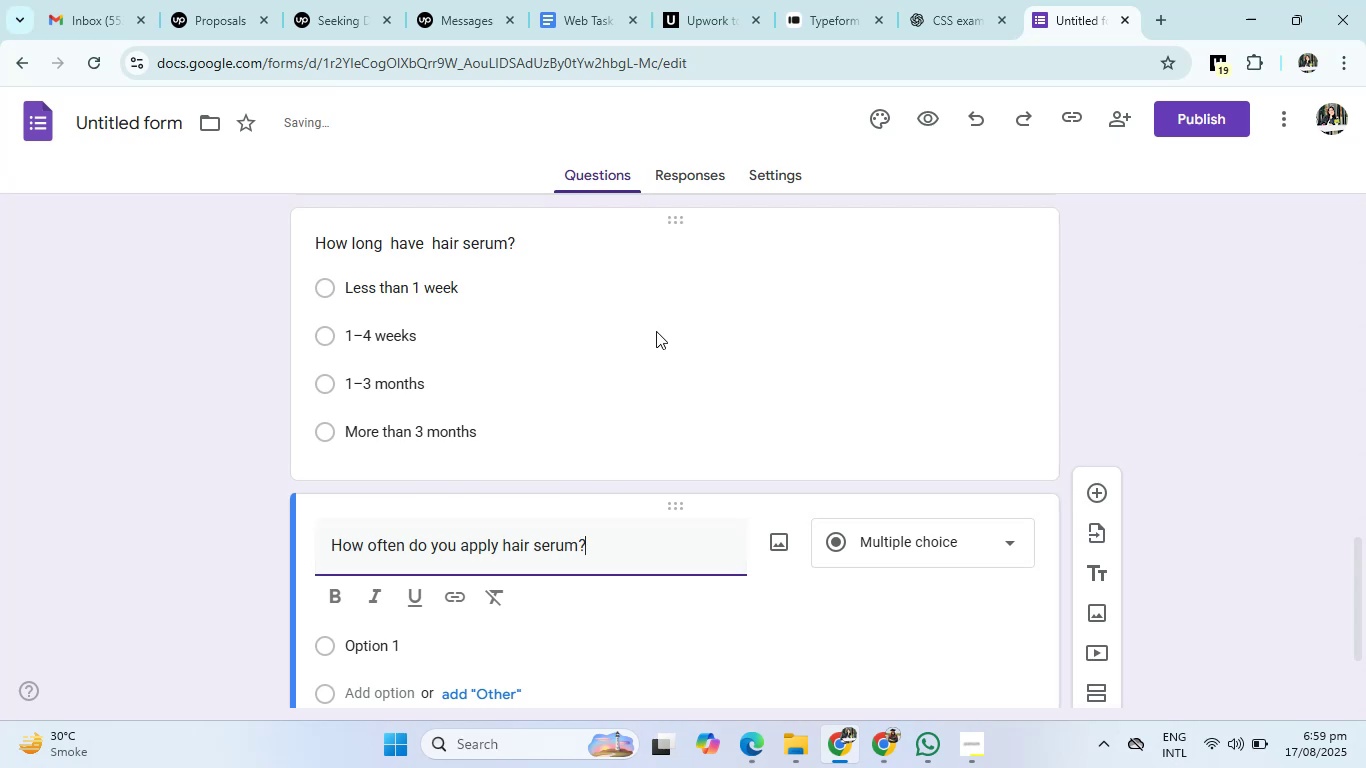 
left_click([987, 0])
 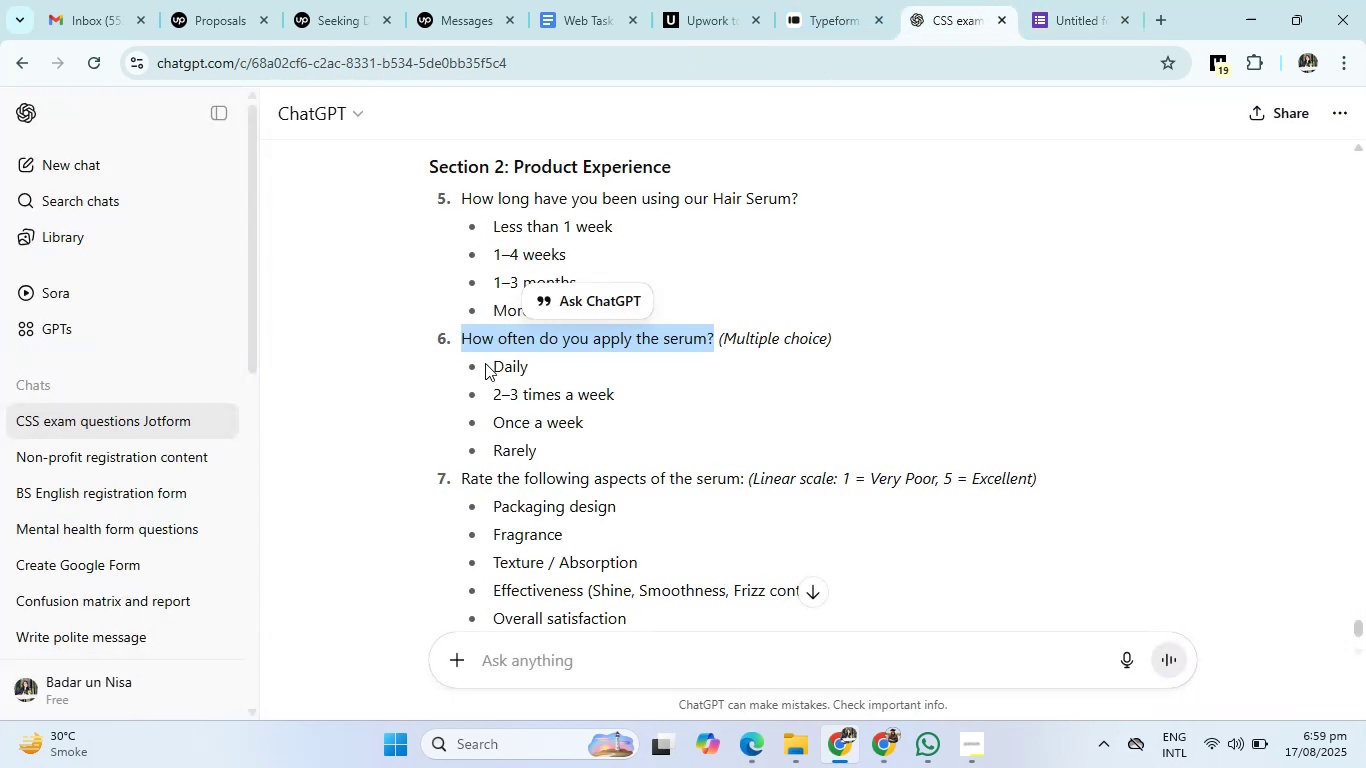 
left_click_drag(start_coordinate=[495, 366], to_coordinate=[542, 442])
 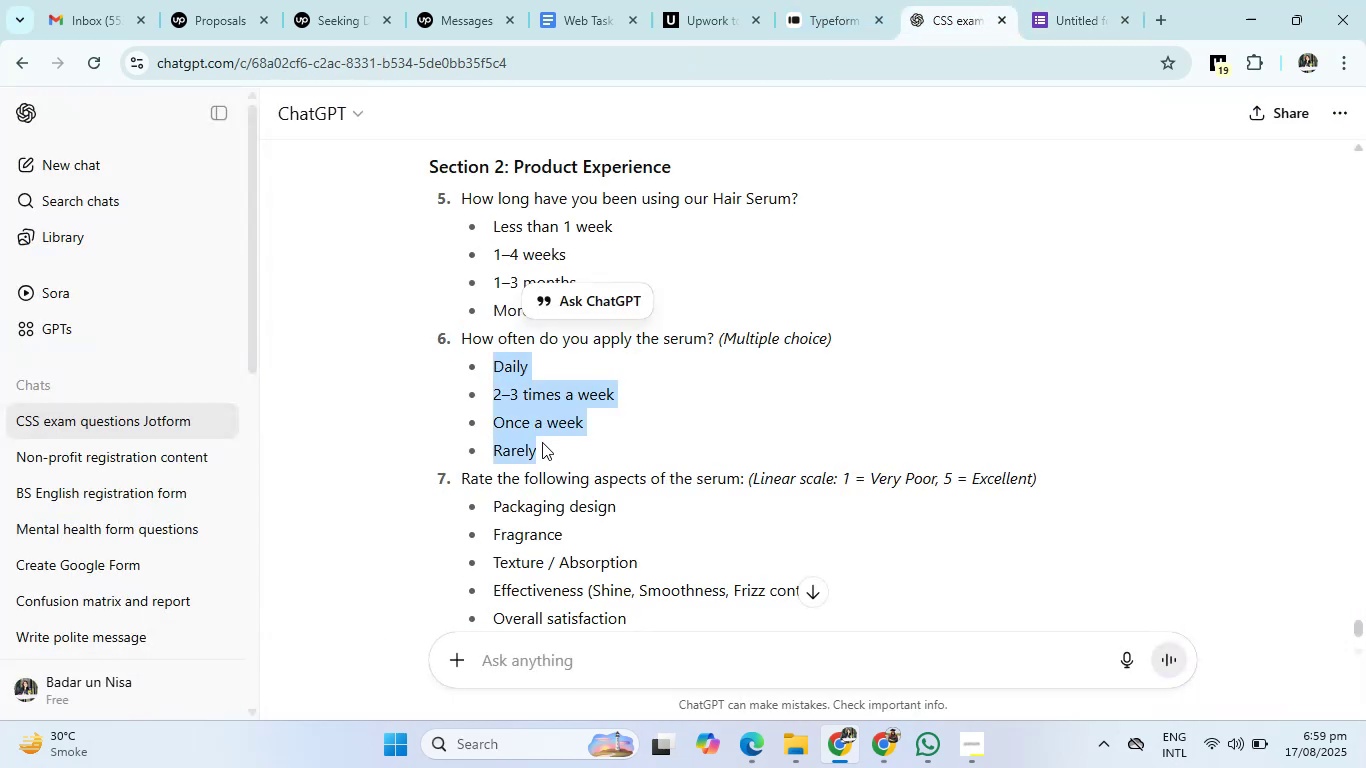 
key(Control+C)
 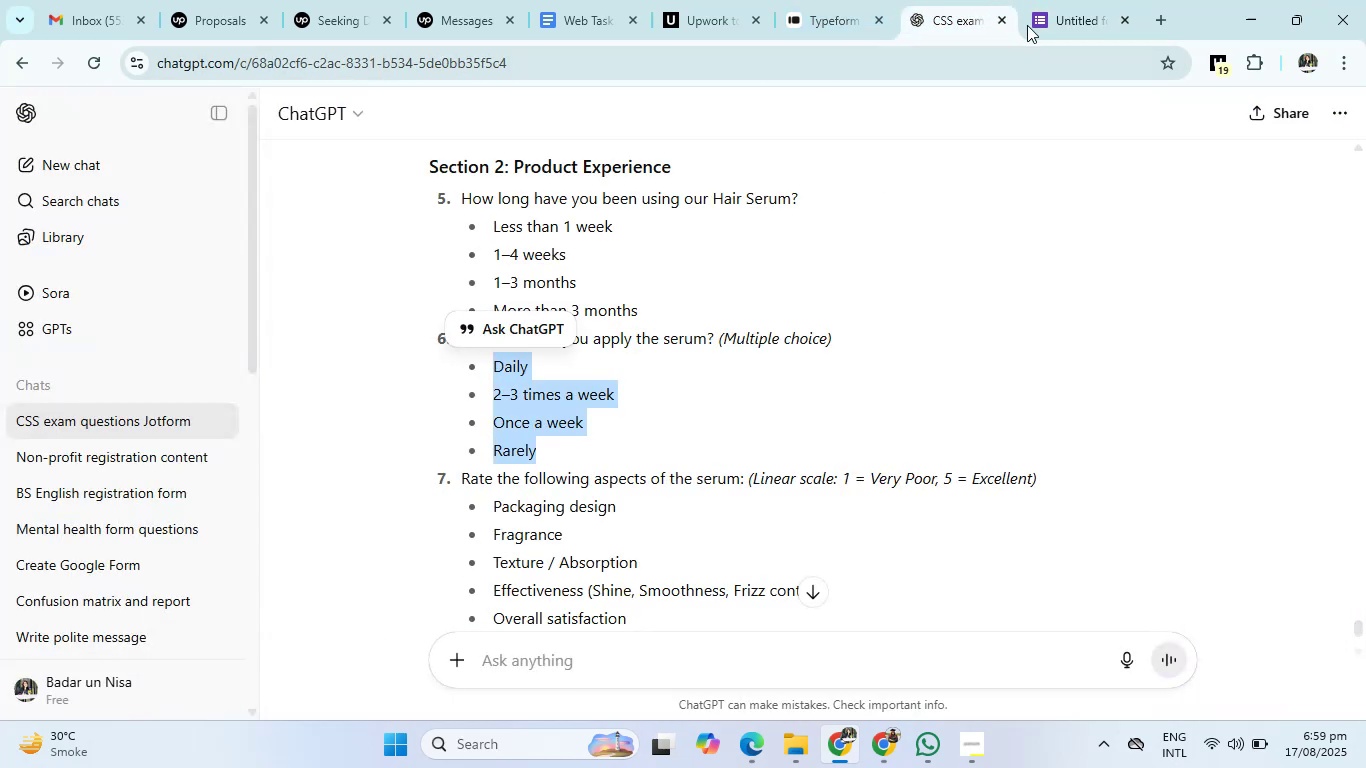 
left_click([1041, 0])
 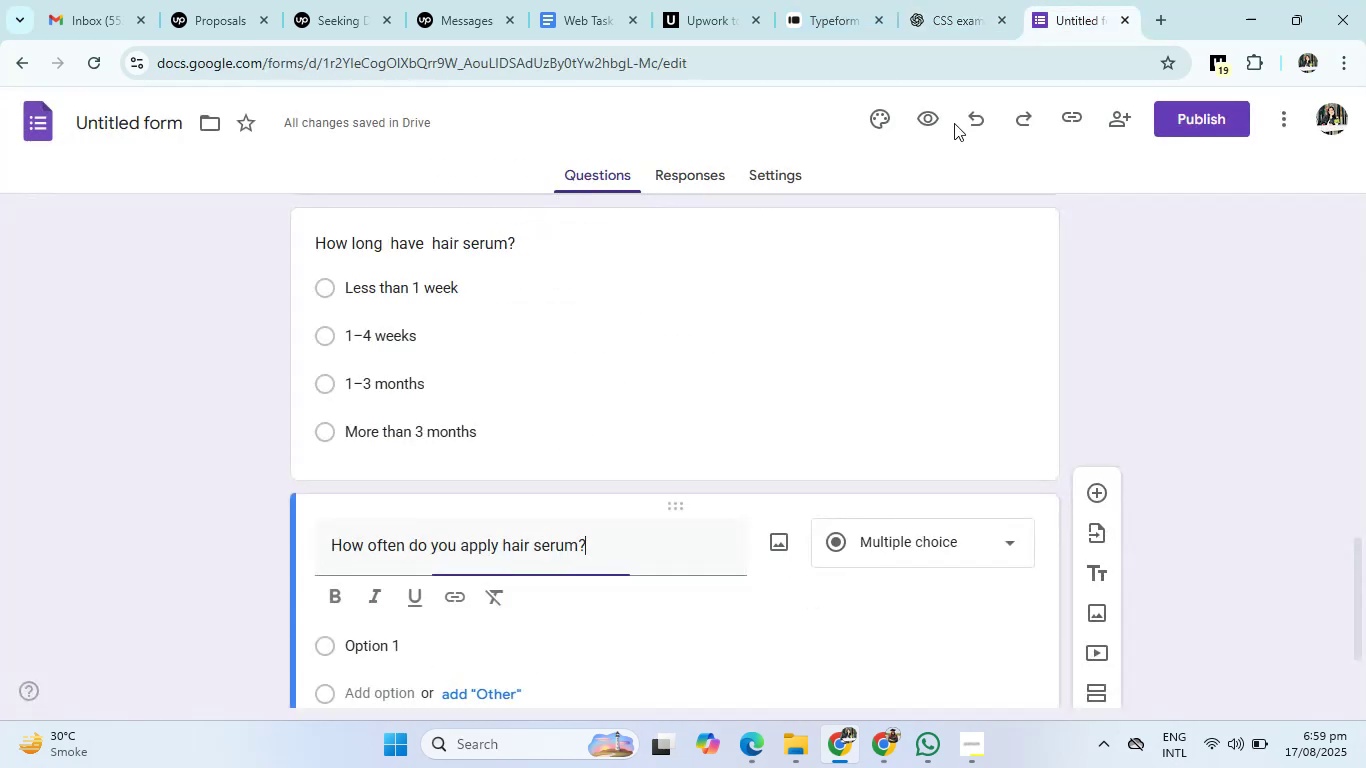 
scroll: coordinate [732, 408], scroll_direction: down, amount: 2.0
 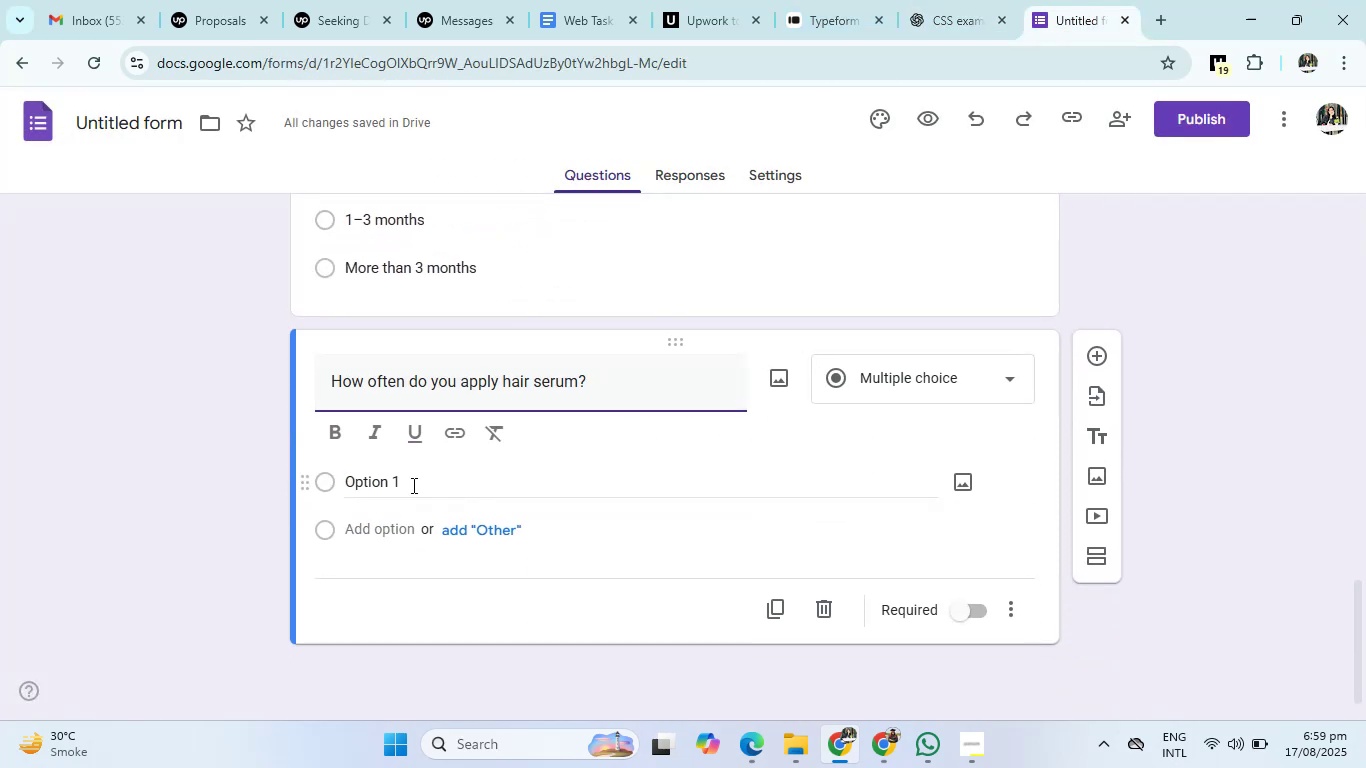 
left_click([371, 485])
 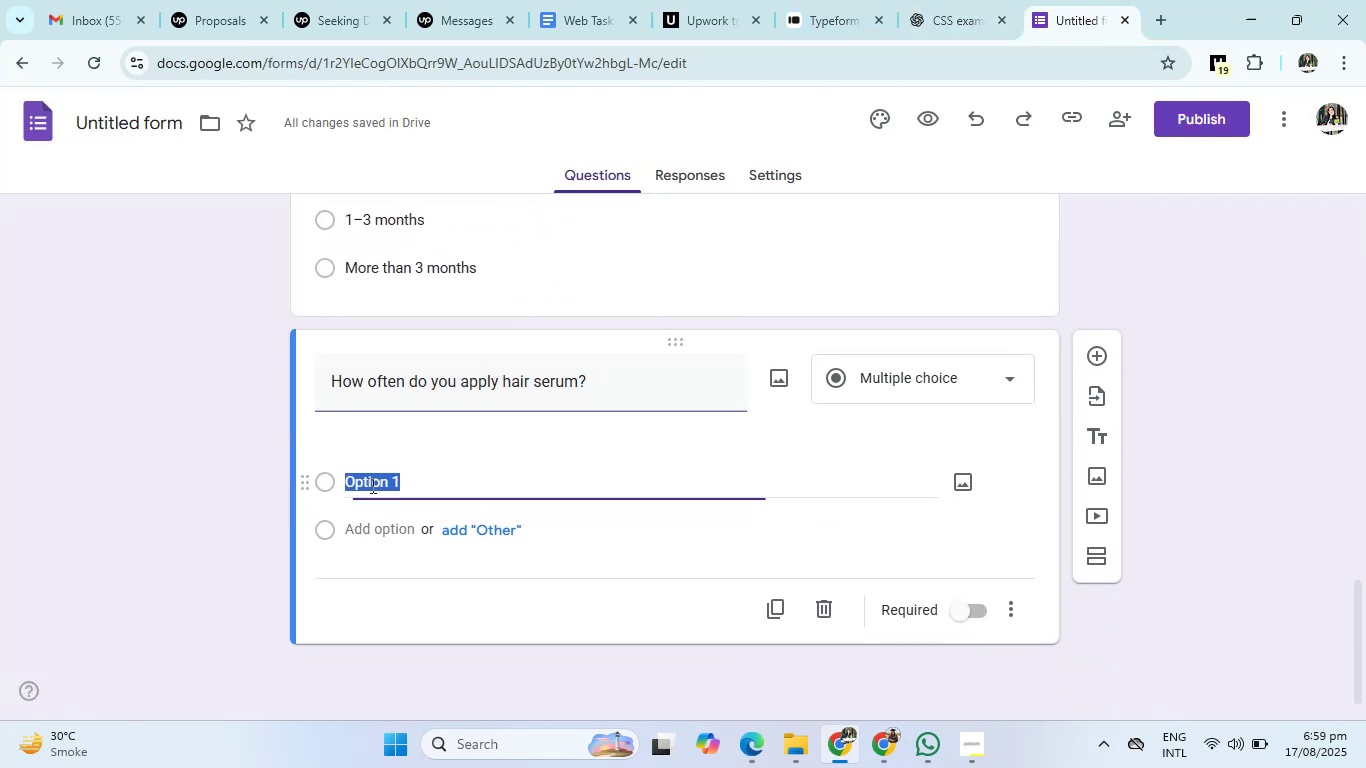 
key(Control+V)
 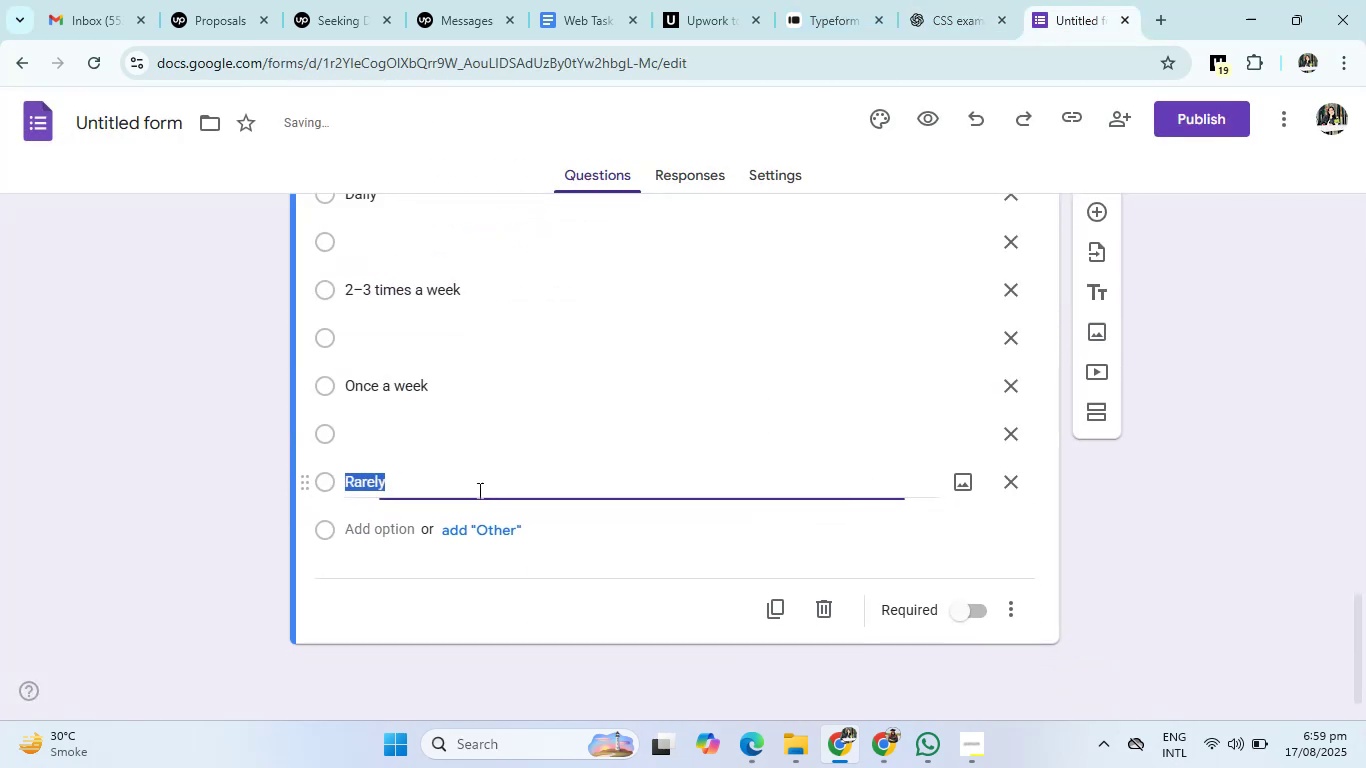 
scroll: coordinate [605, 473], scroll_direction: up, amount: 1.0
 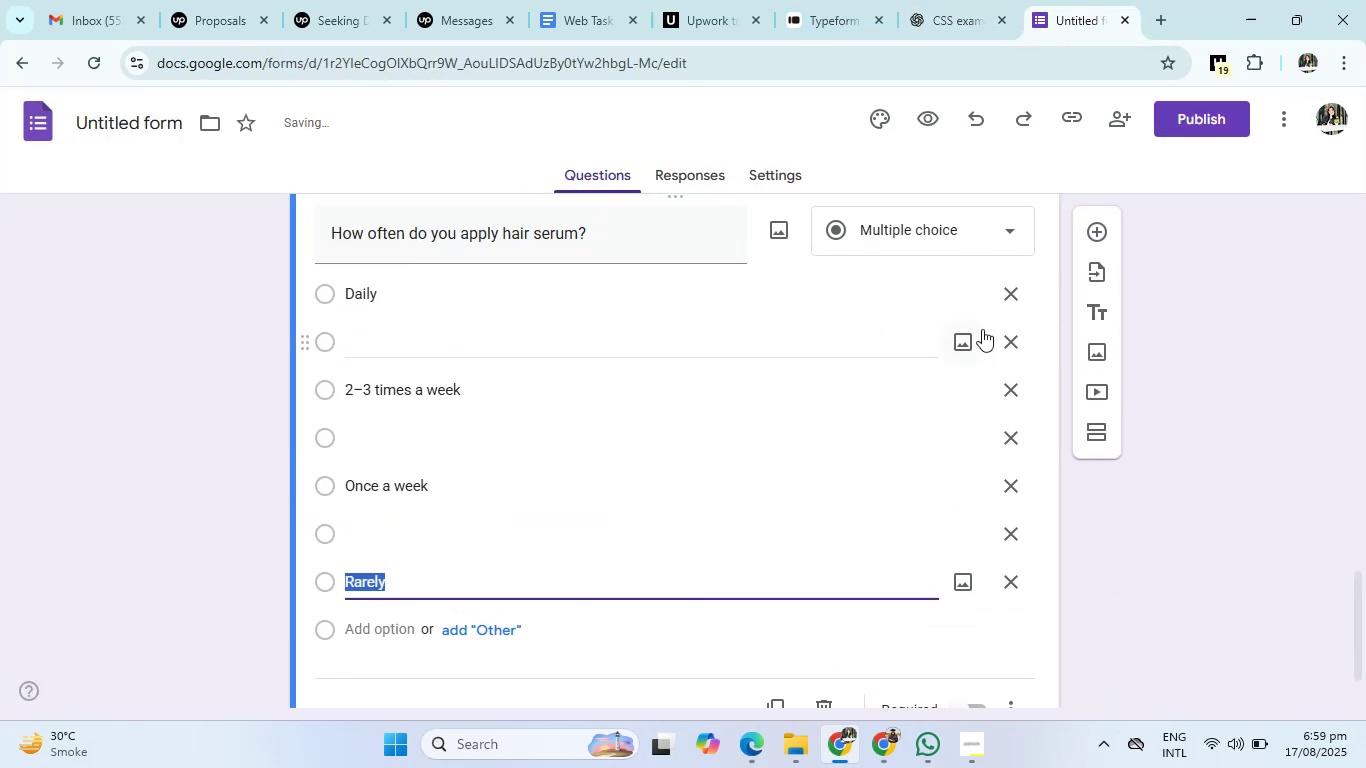 
left_click([1022, 339])
 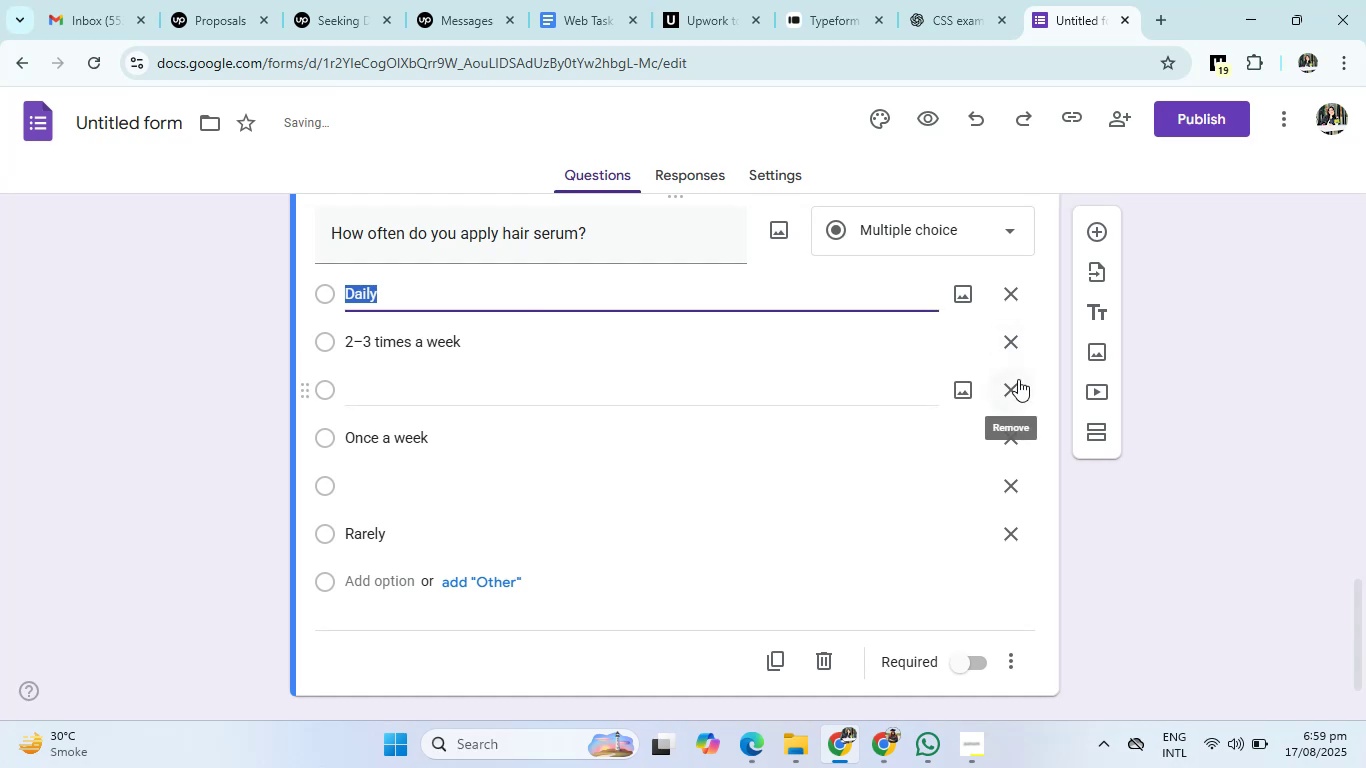 
left_click([1018, 380])
 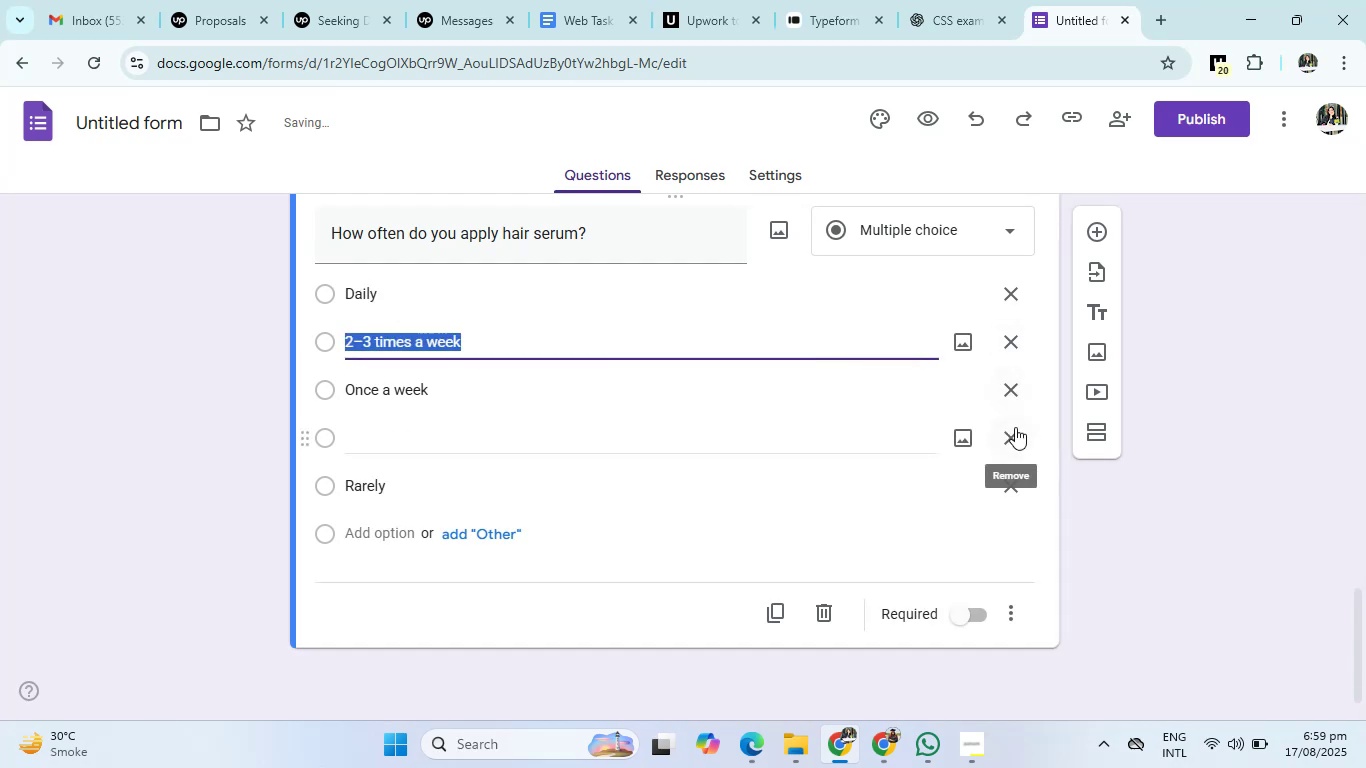 
left_click([1015, 427])
 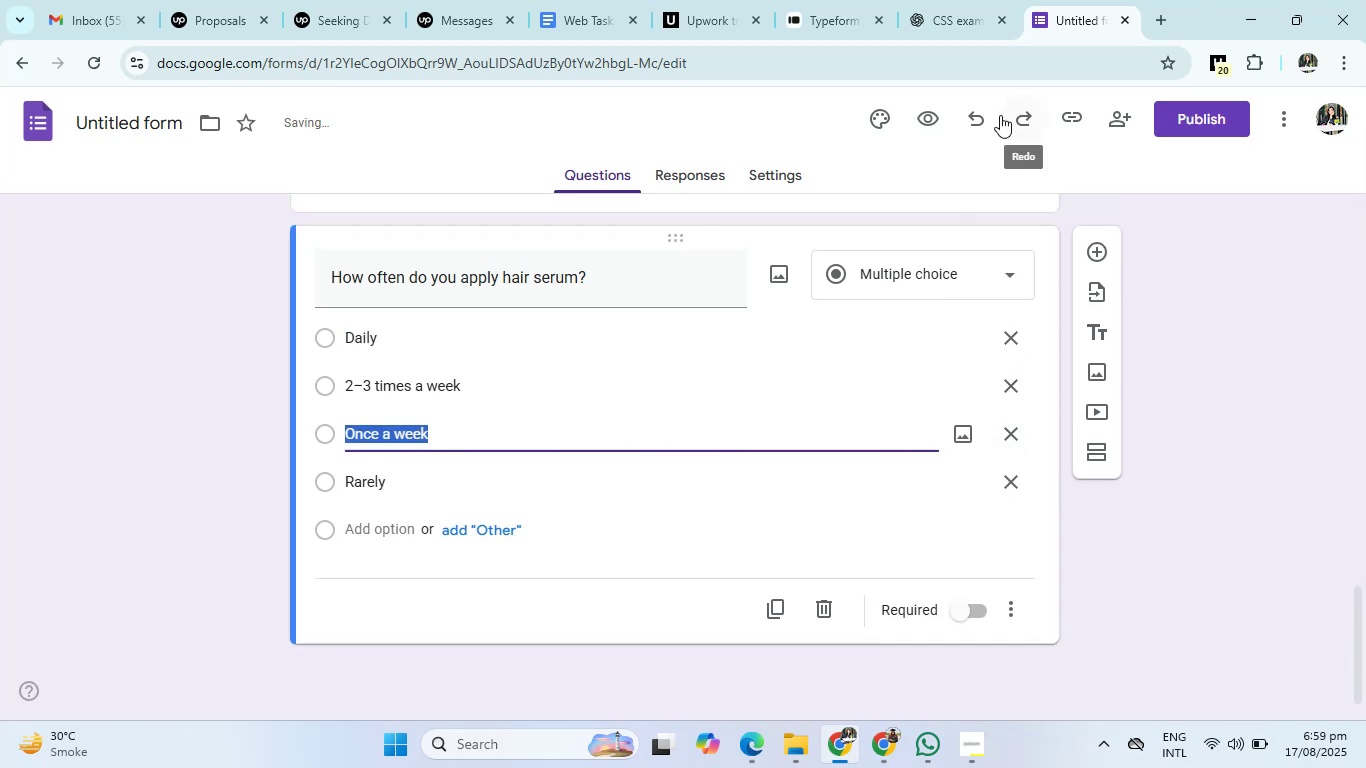 
left_click([951, 22])
 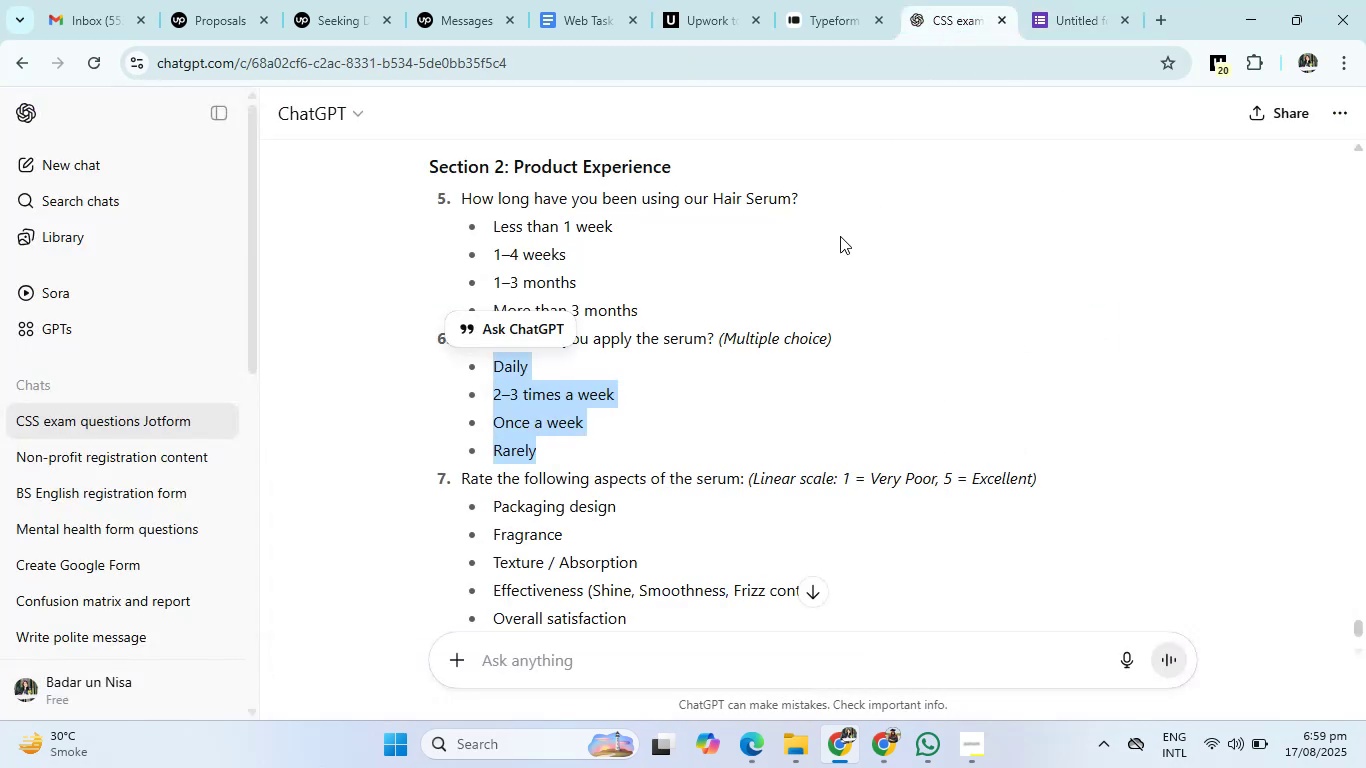 
scroll: coordinate [816, 258], scroll_direction: down, amount: 1.0
 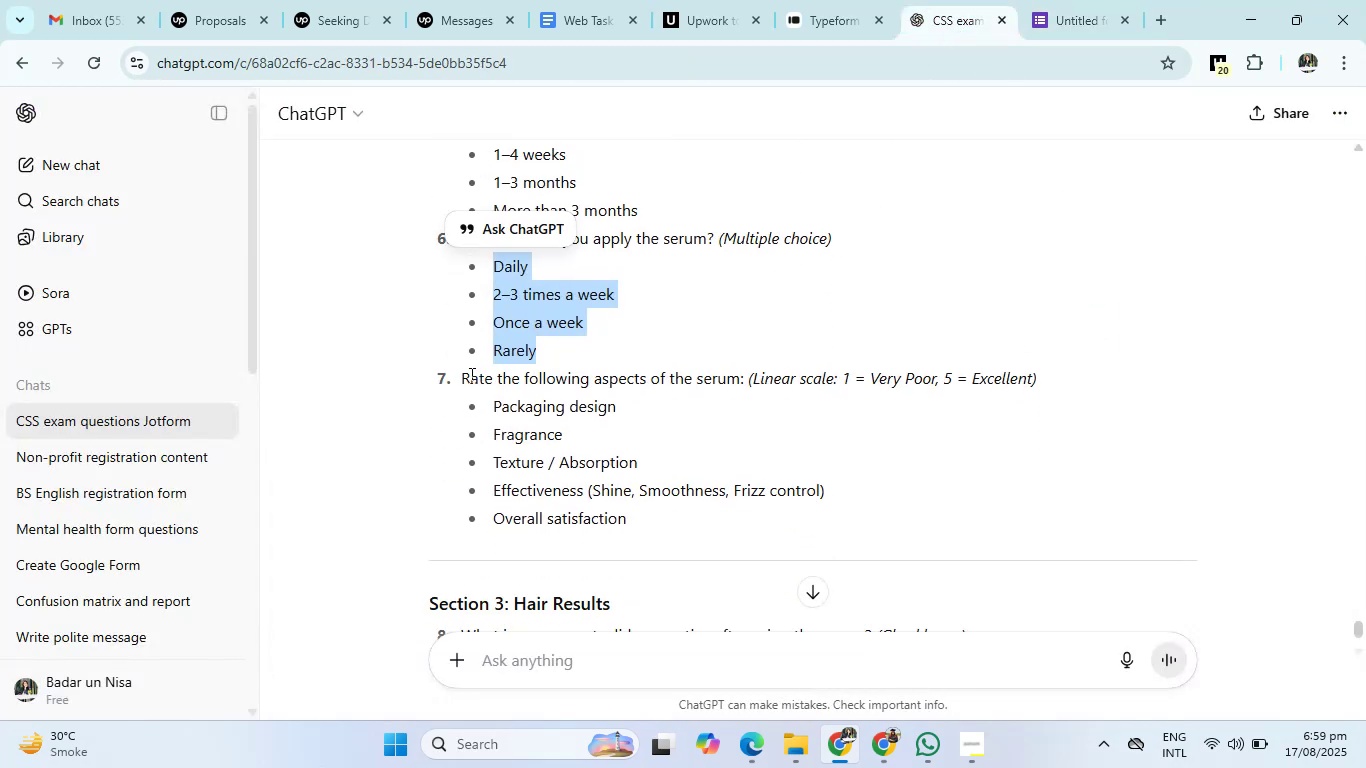 
left_click_drag(start_coordinate=[454, 382], to_coordinate=[747, 385])
 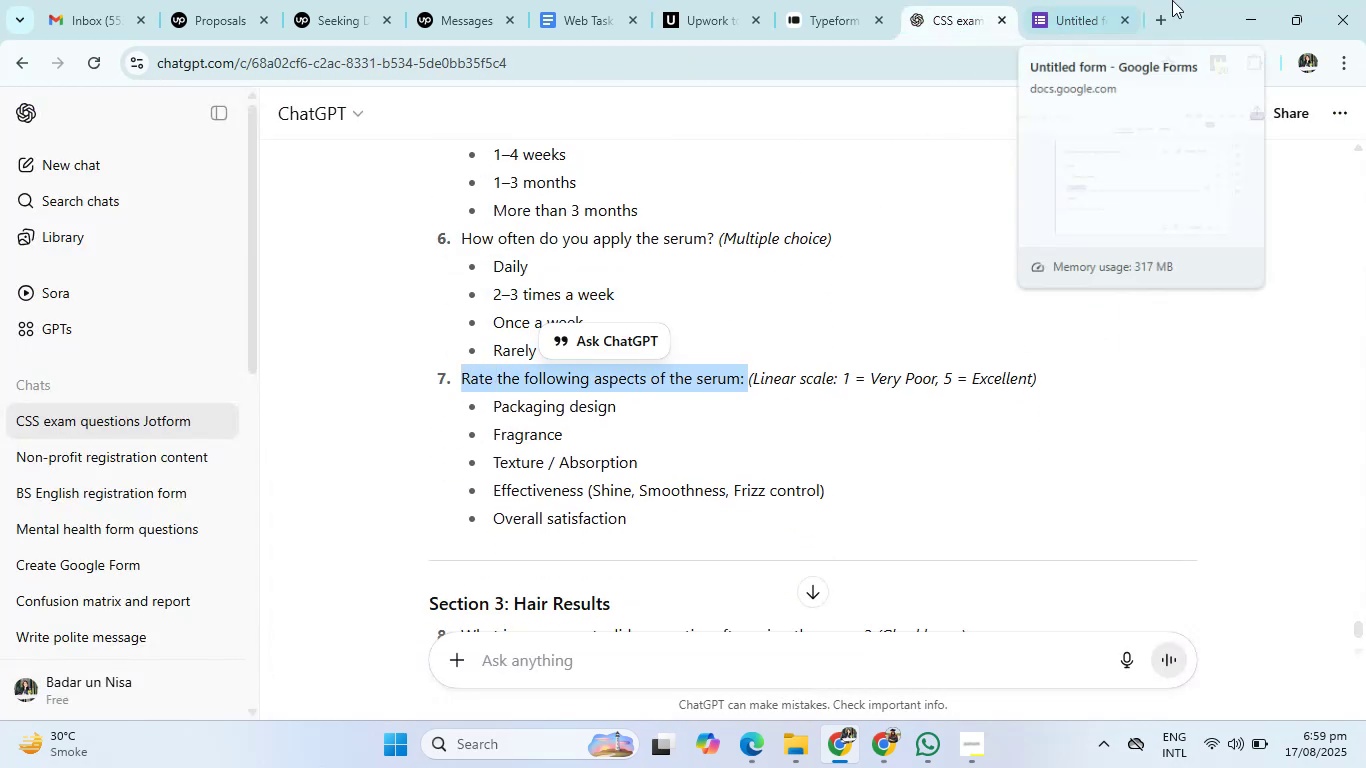 
left_click([1082, 0])
 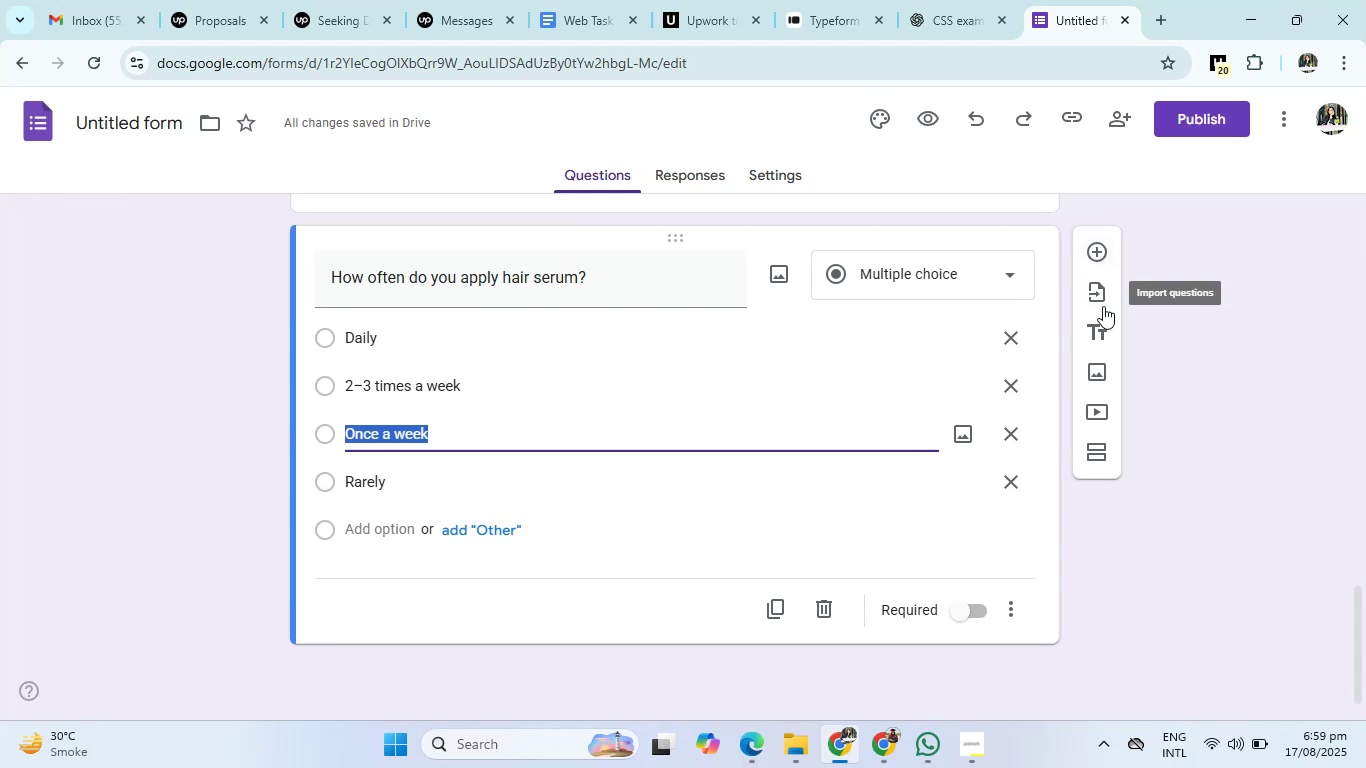 
left_click([1101, 319])
 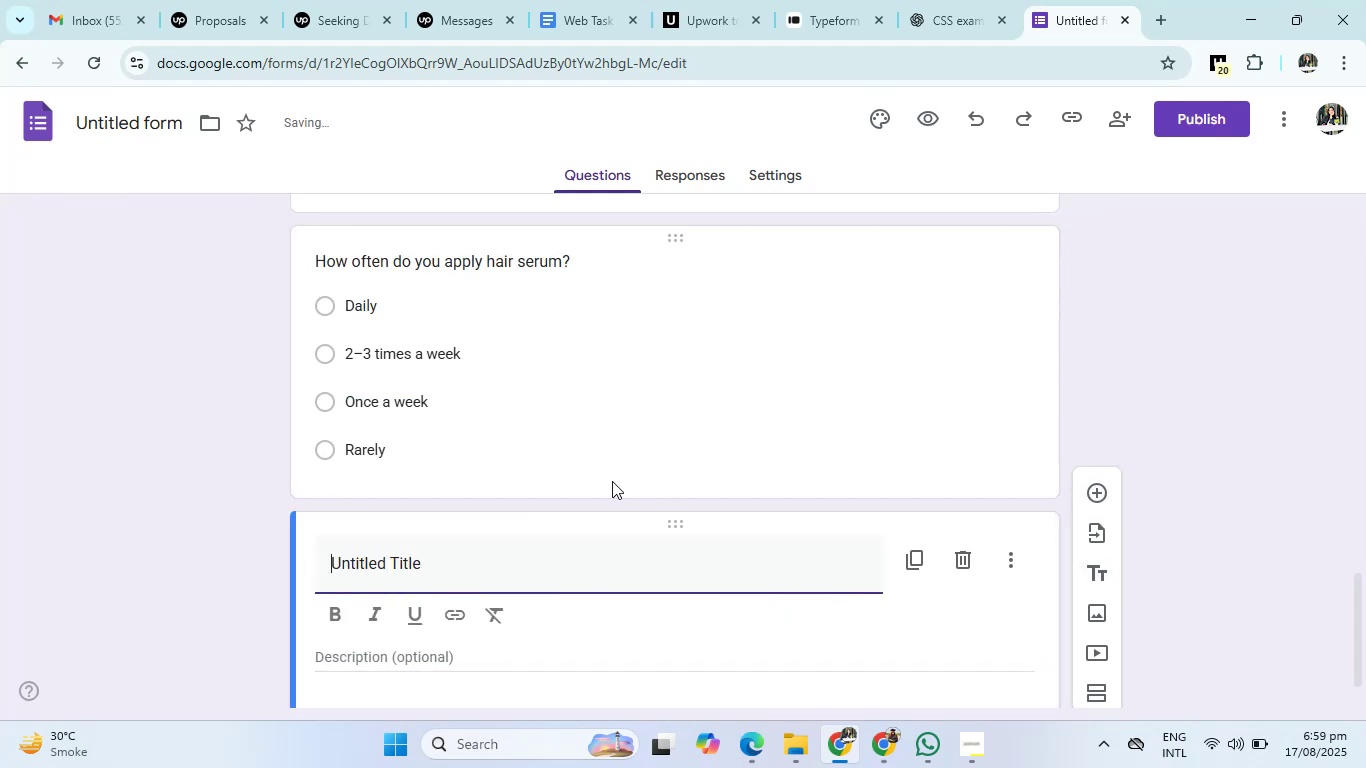 
left_click_drag(start_coordinate=[526, 558], to_coordinate=[314, 559])
 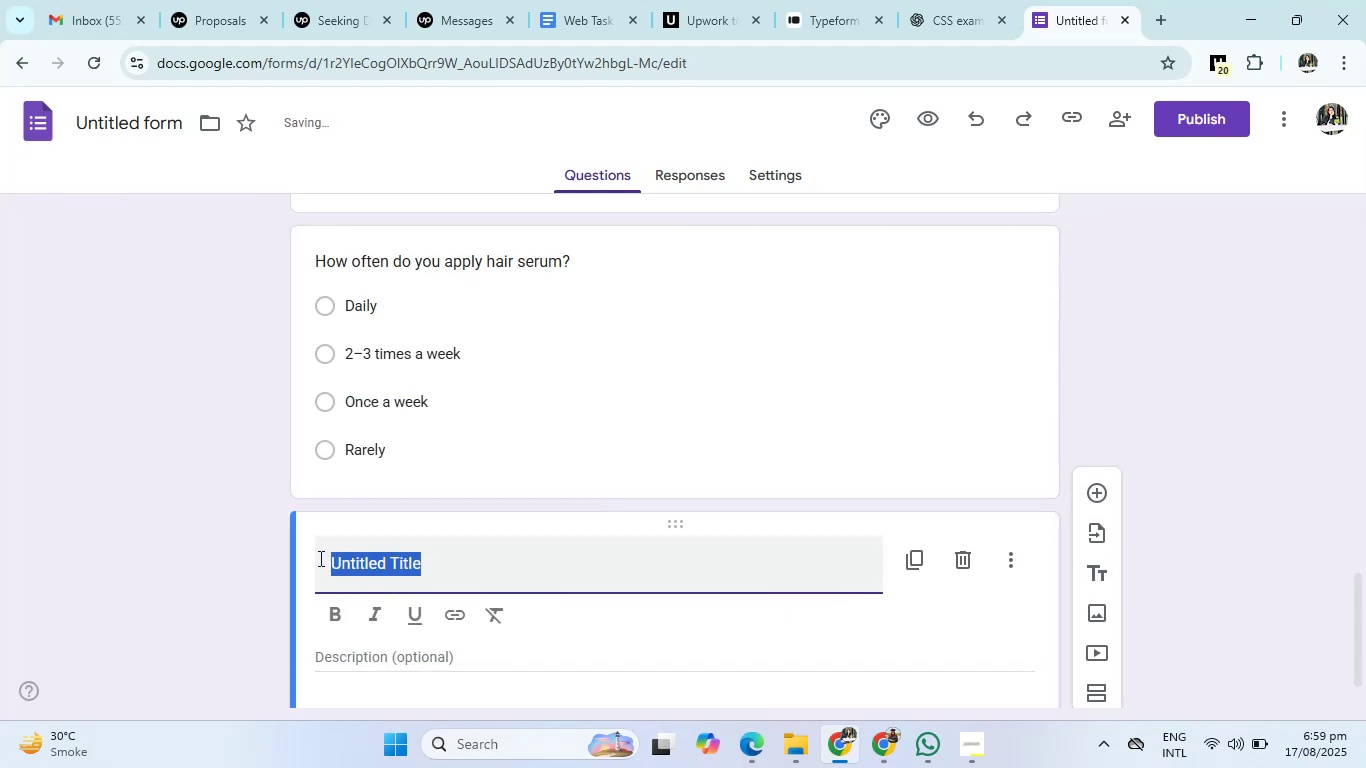 
key(Control+V)
 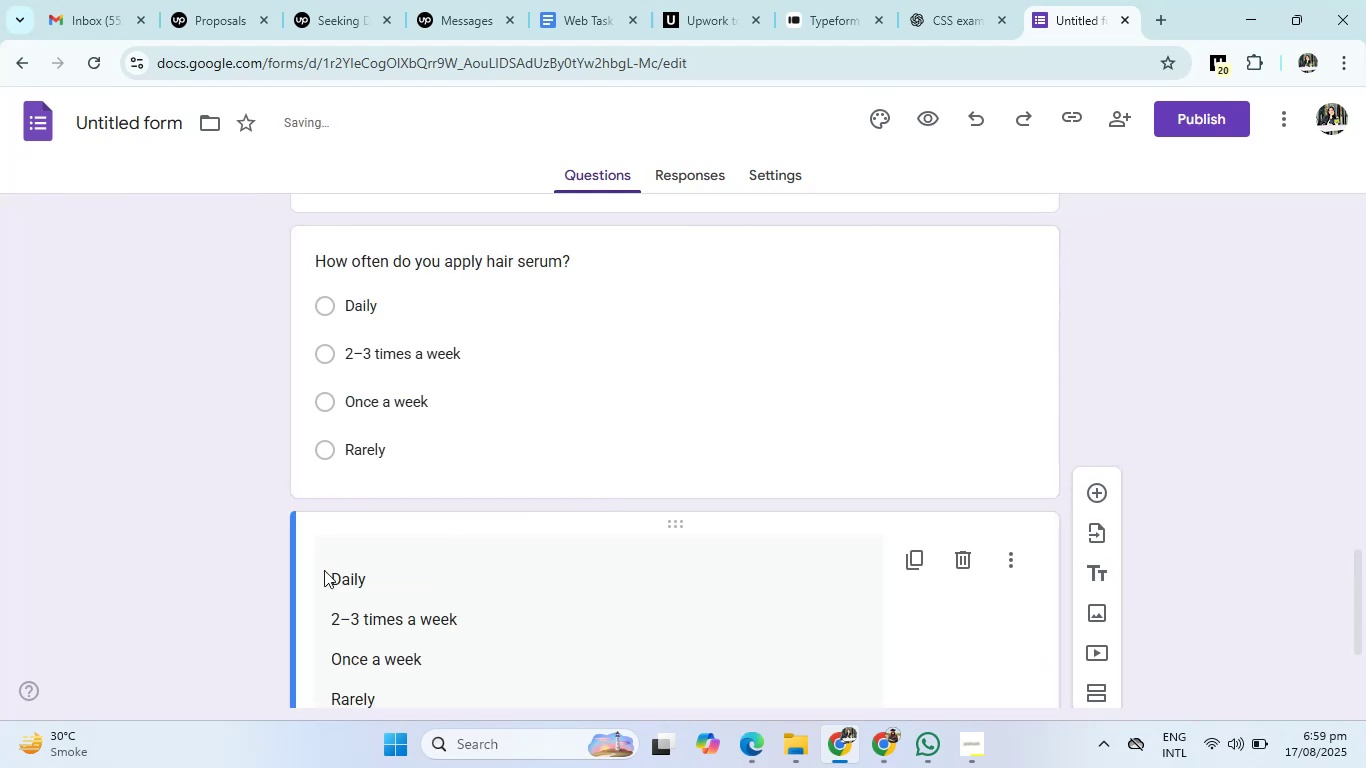 
key(Control+Z)
 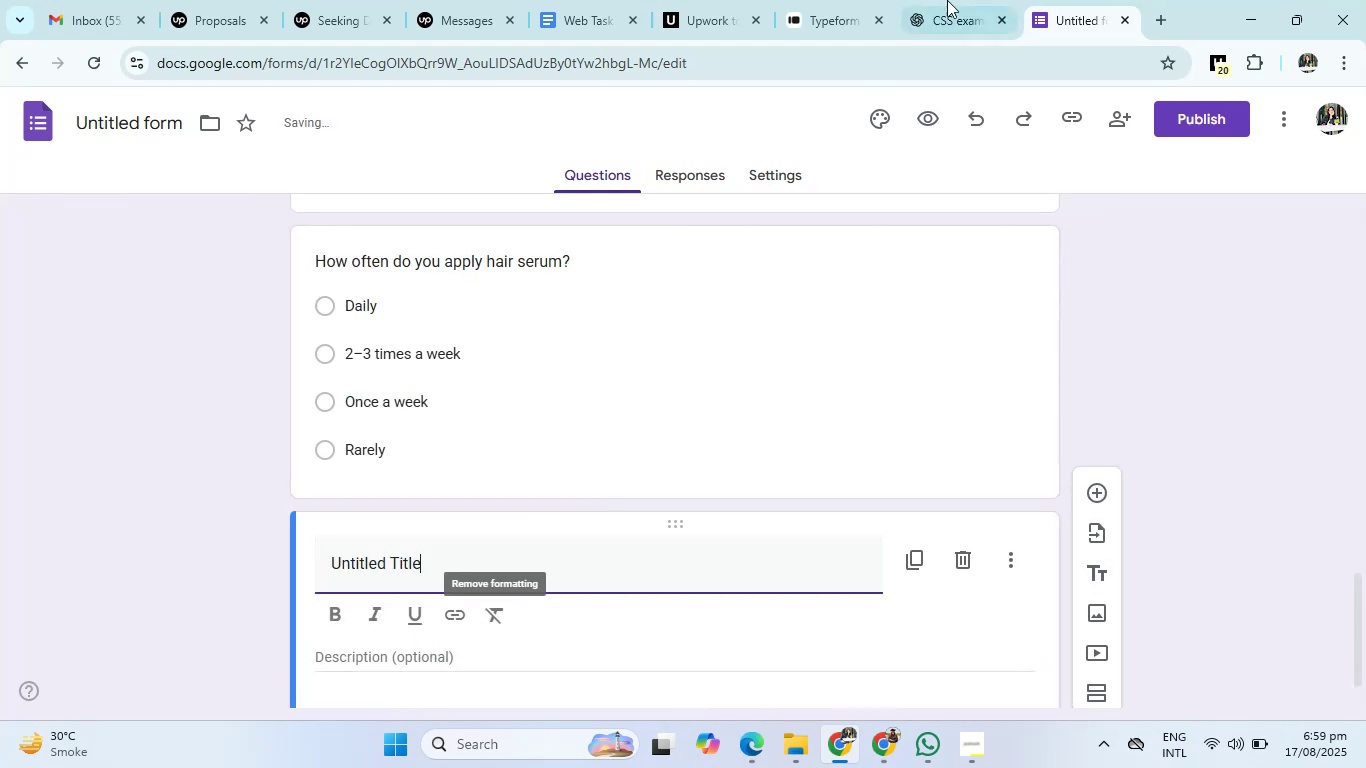 
left_click([962, 0])
 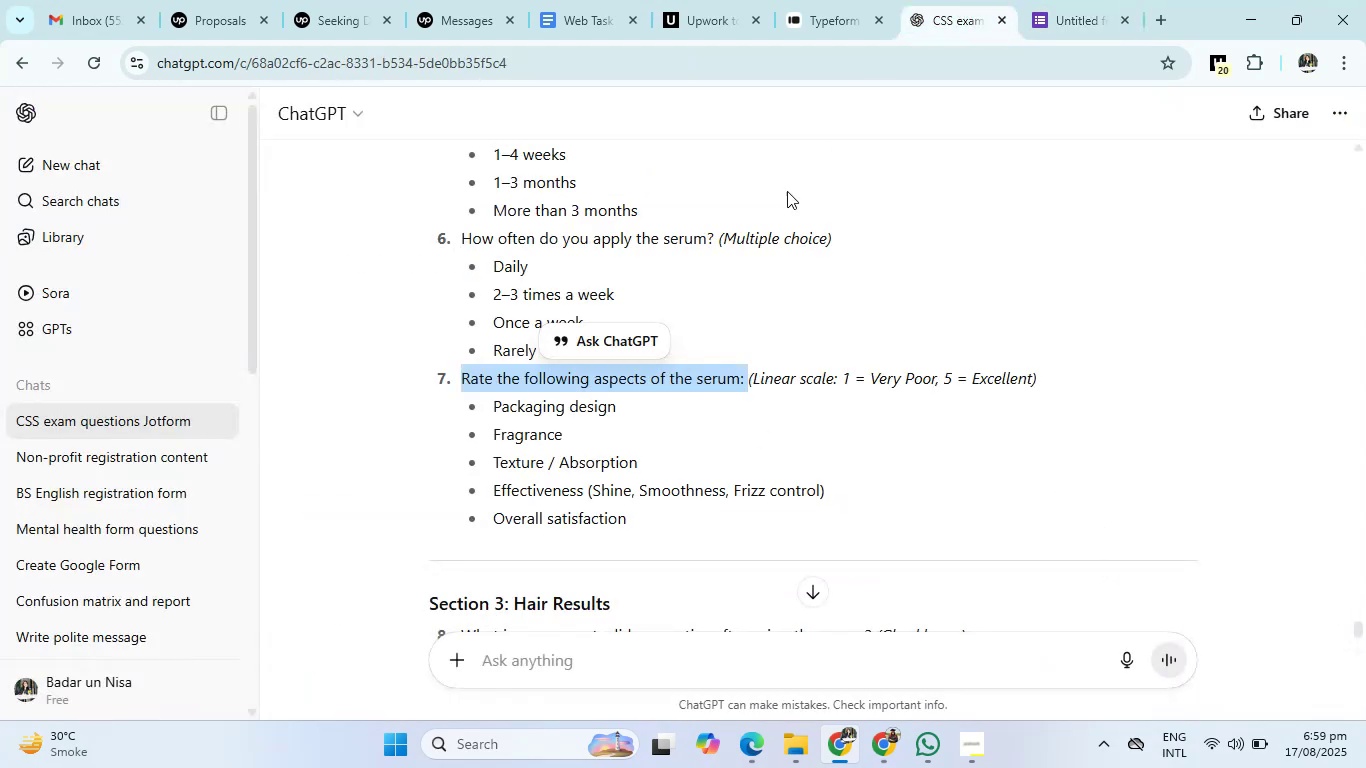 
key(Control+C)
 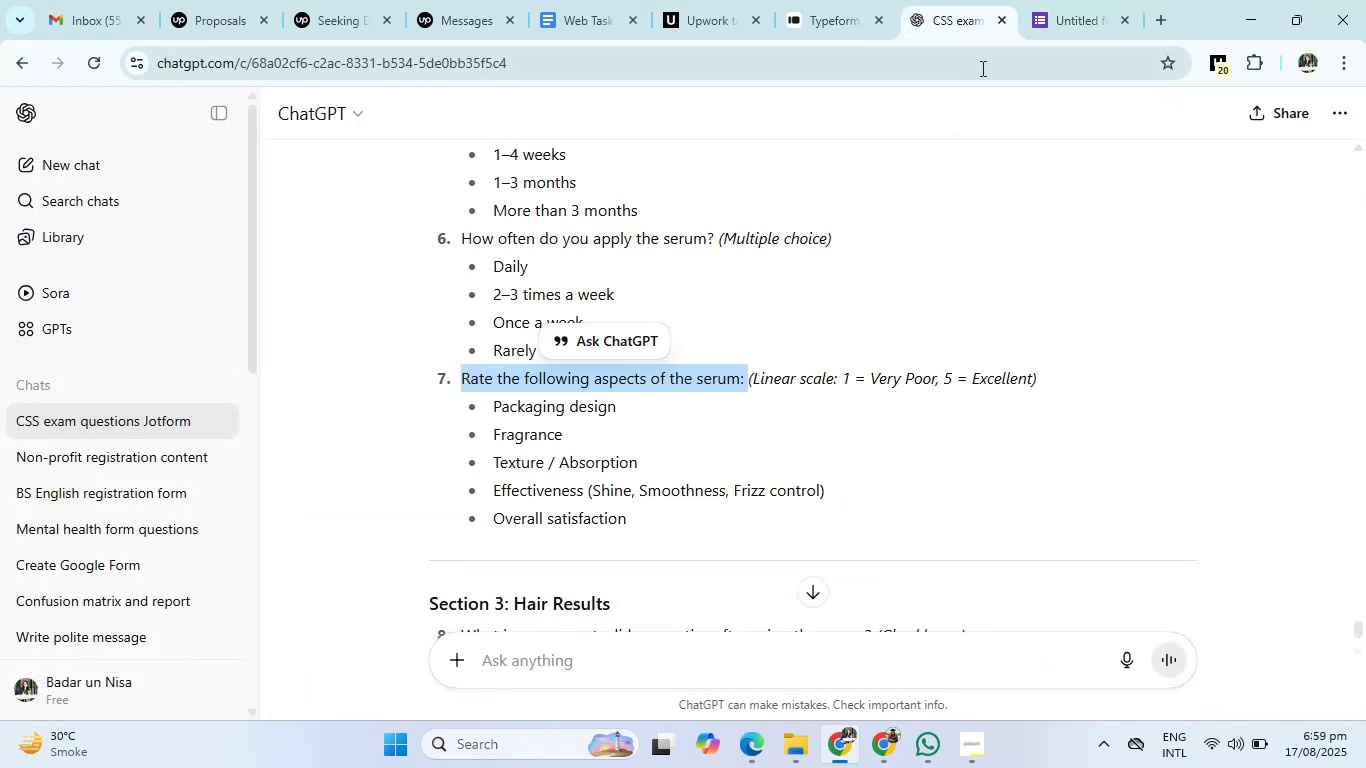 
left_click([1024, 26])
 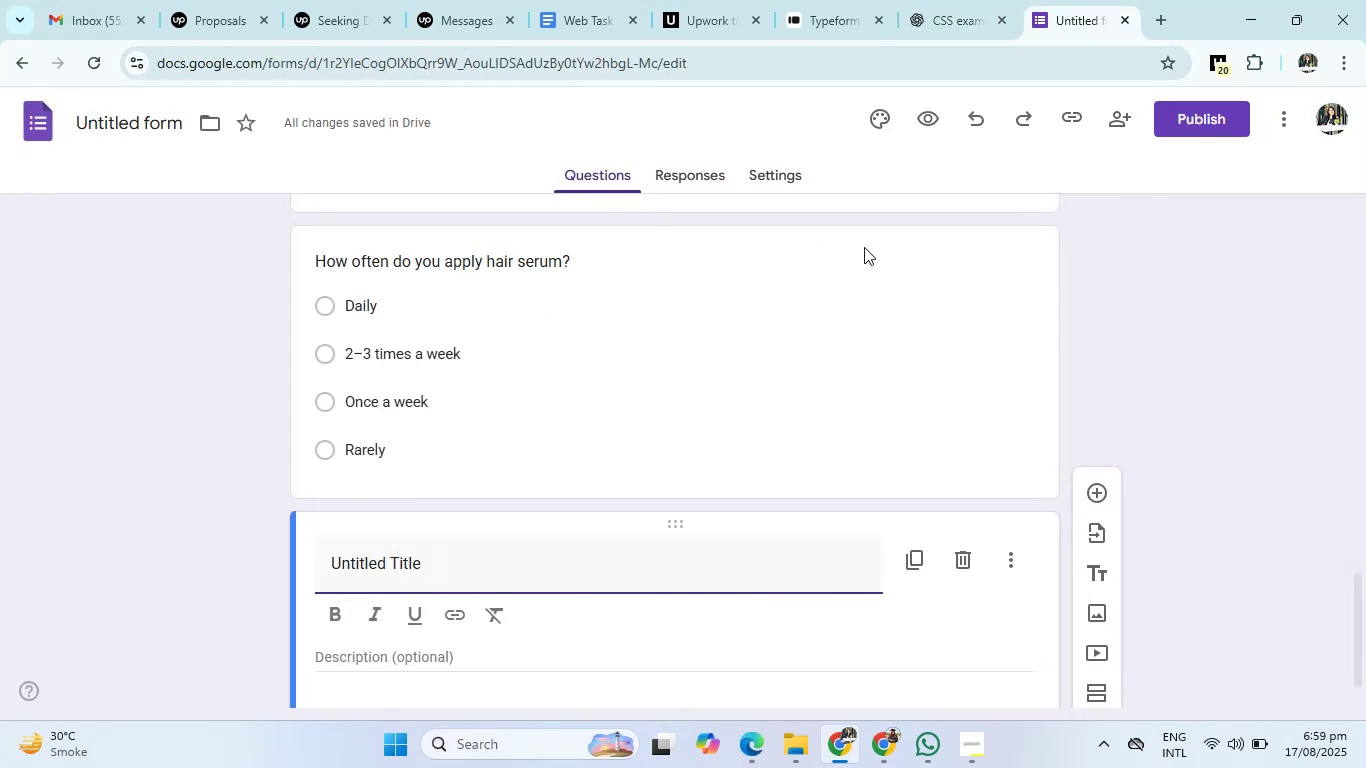 
hold_key(key=ControlLeft, duration=0.45)
 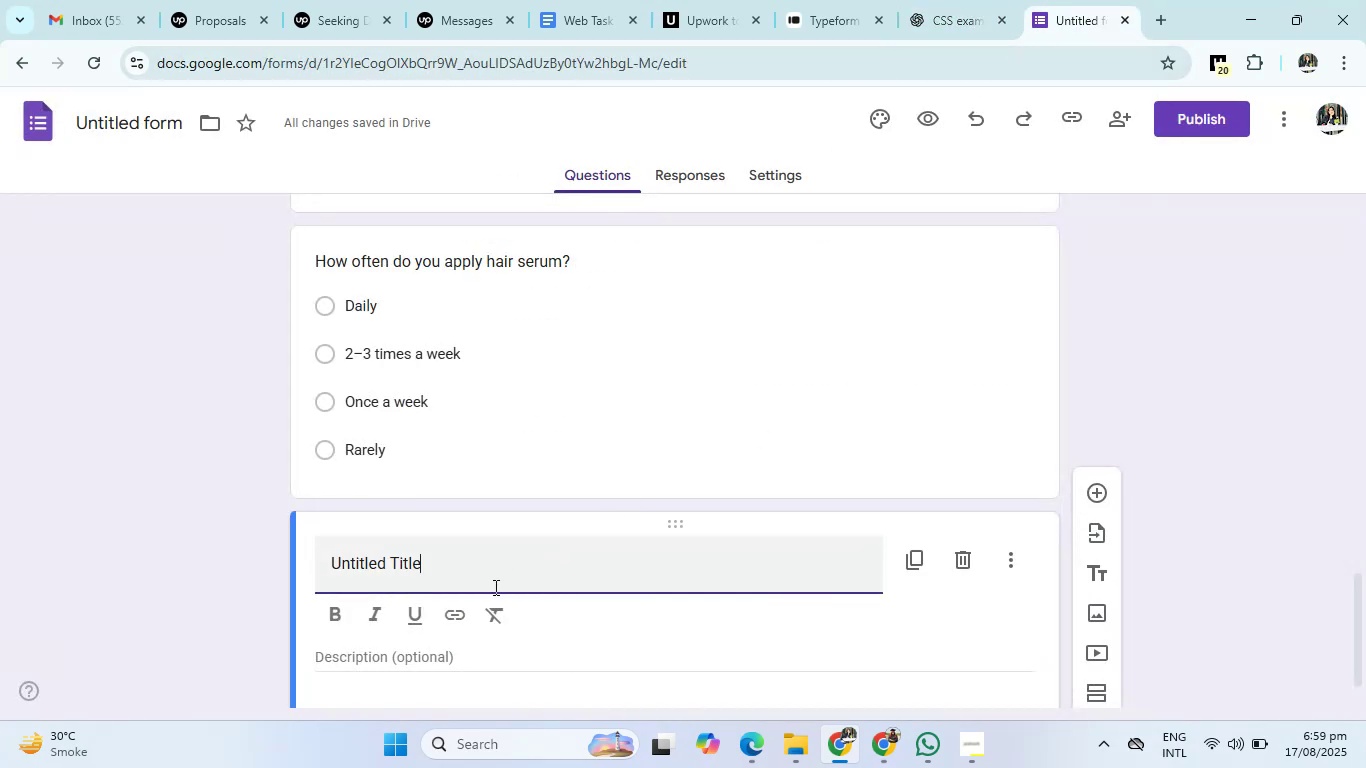 
left_click_drag(start_coordinate=[479, 571], to_coordinate=[198, 529])
 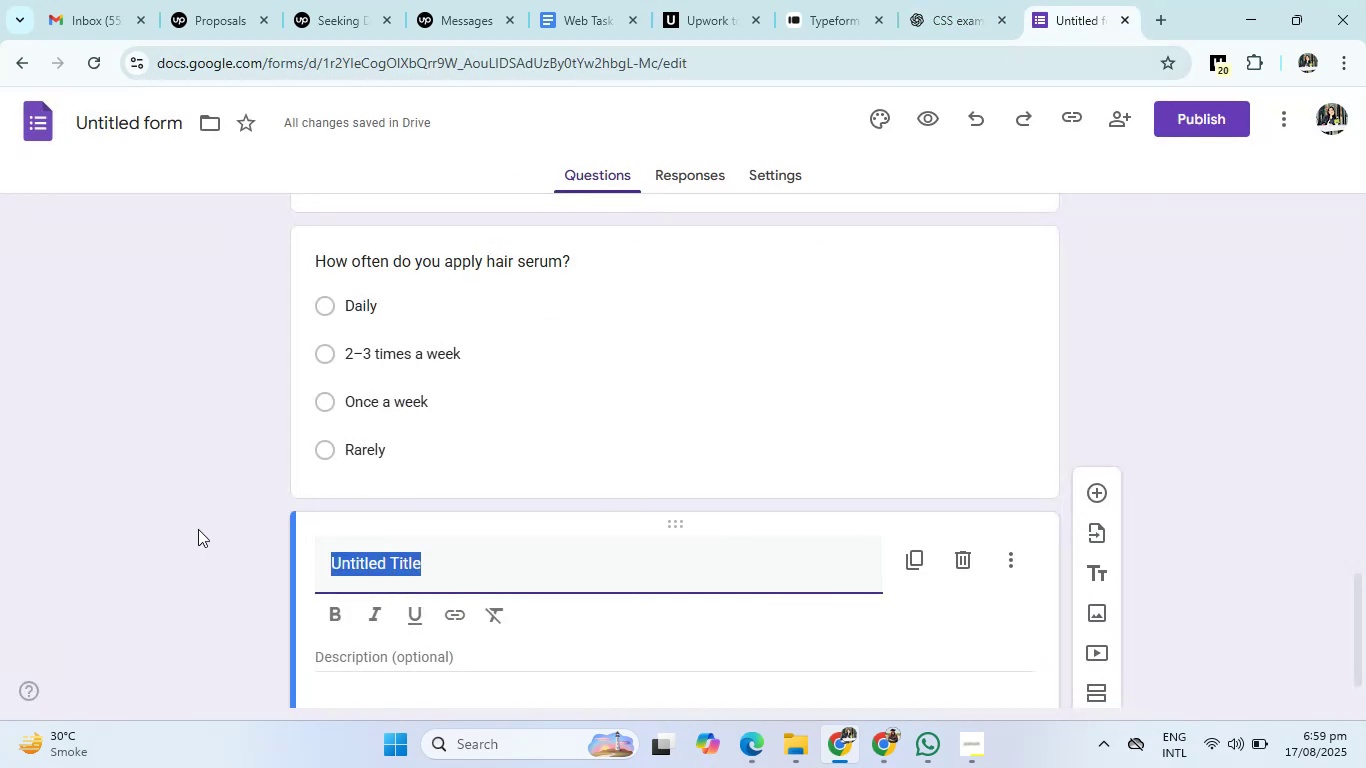 
key(Control+V)
 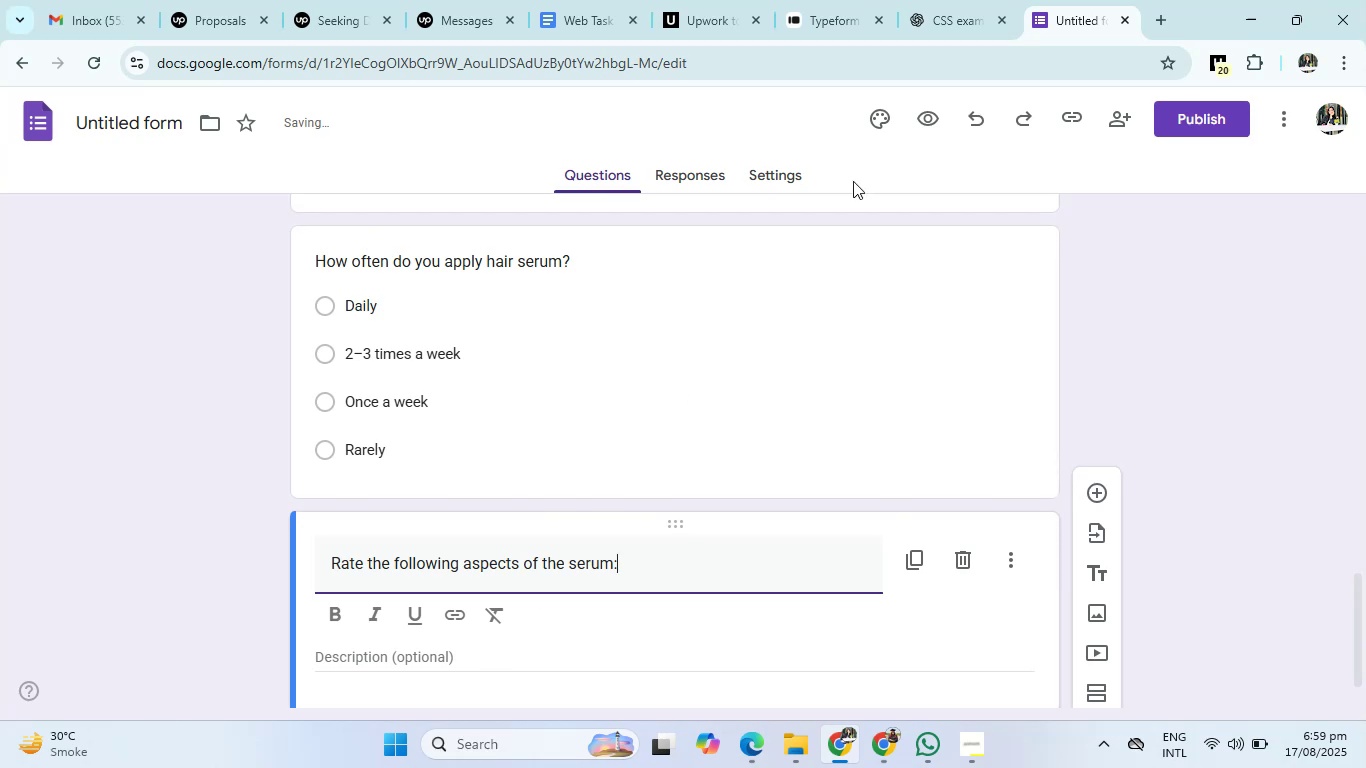 
left_click([915, 37])
 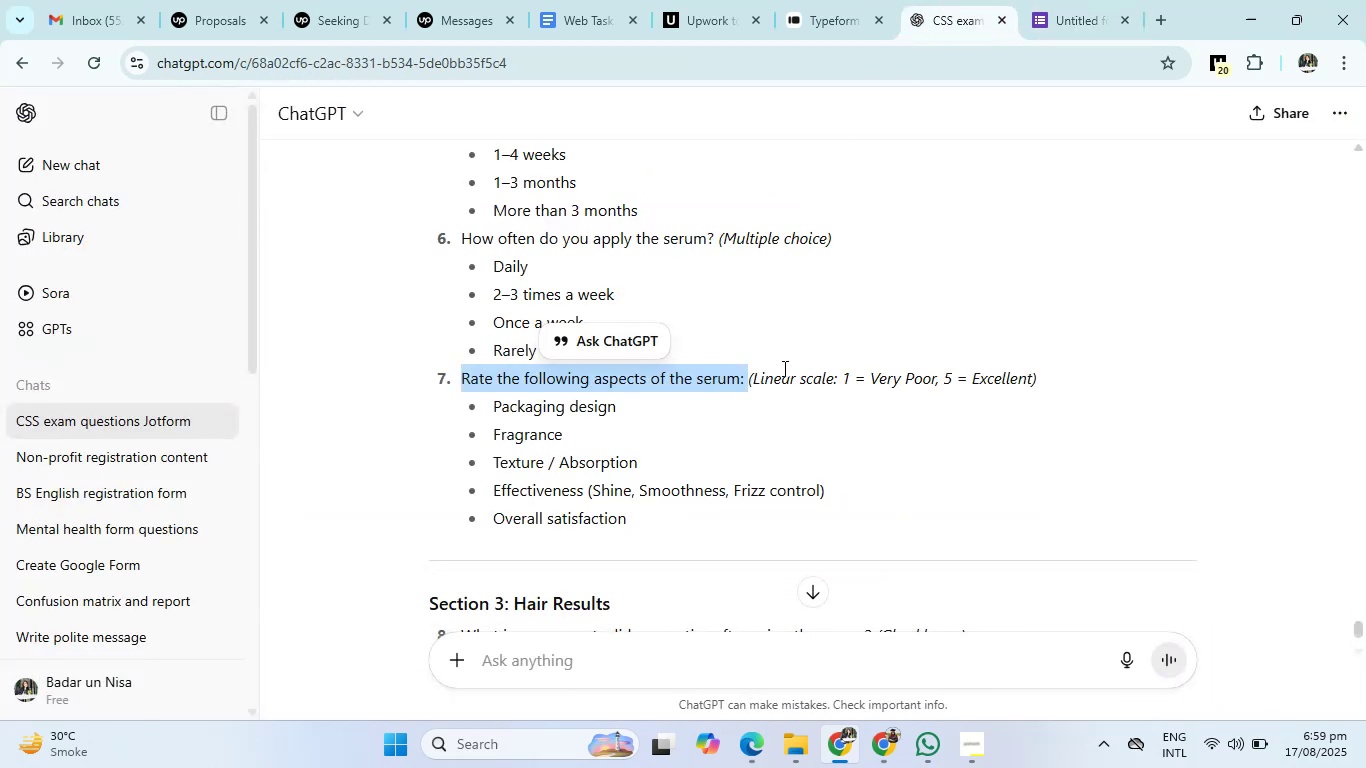 
left_click_drag(start_coordinate=[746, 379], to_coordinate=[983, 381])
 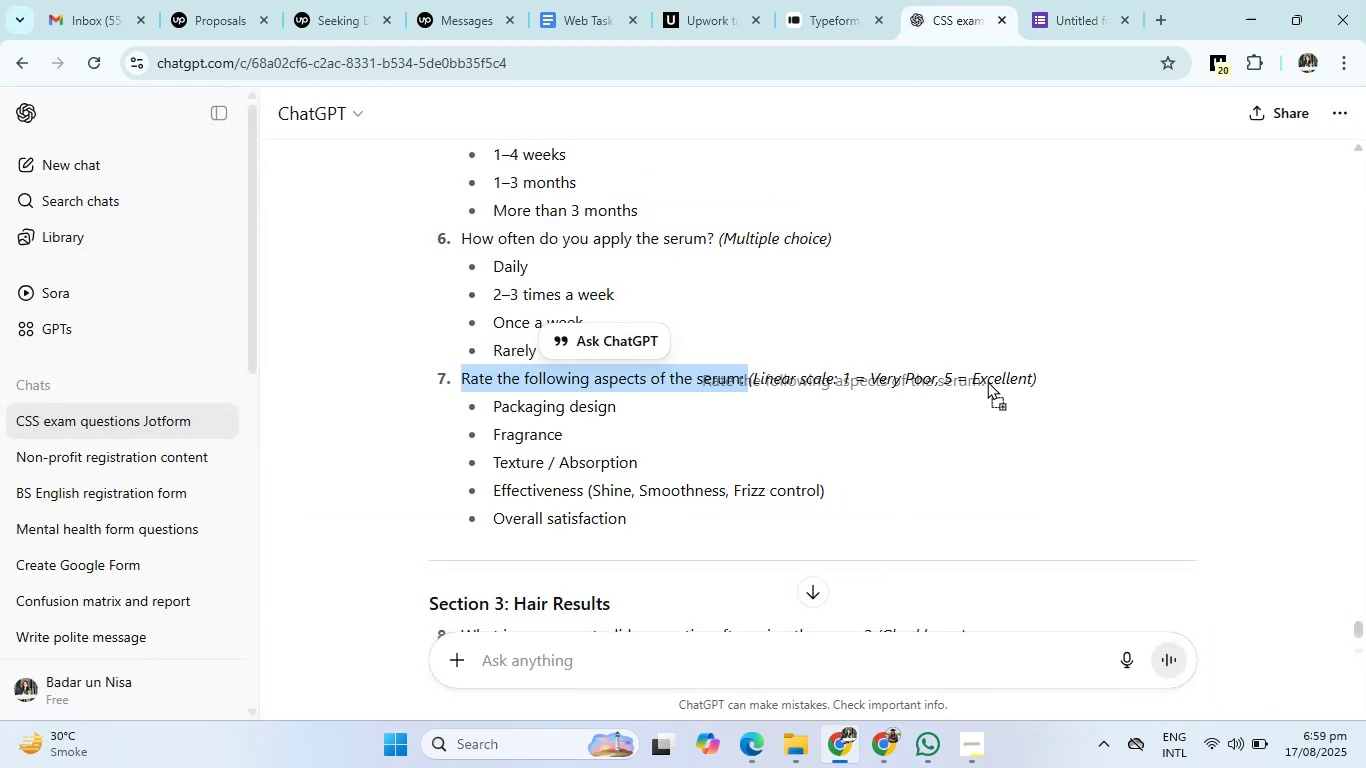 
left_click_drag(start_coordinate=[981, 381], to_coordinate=[966, 382])
 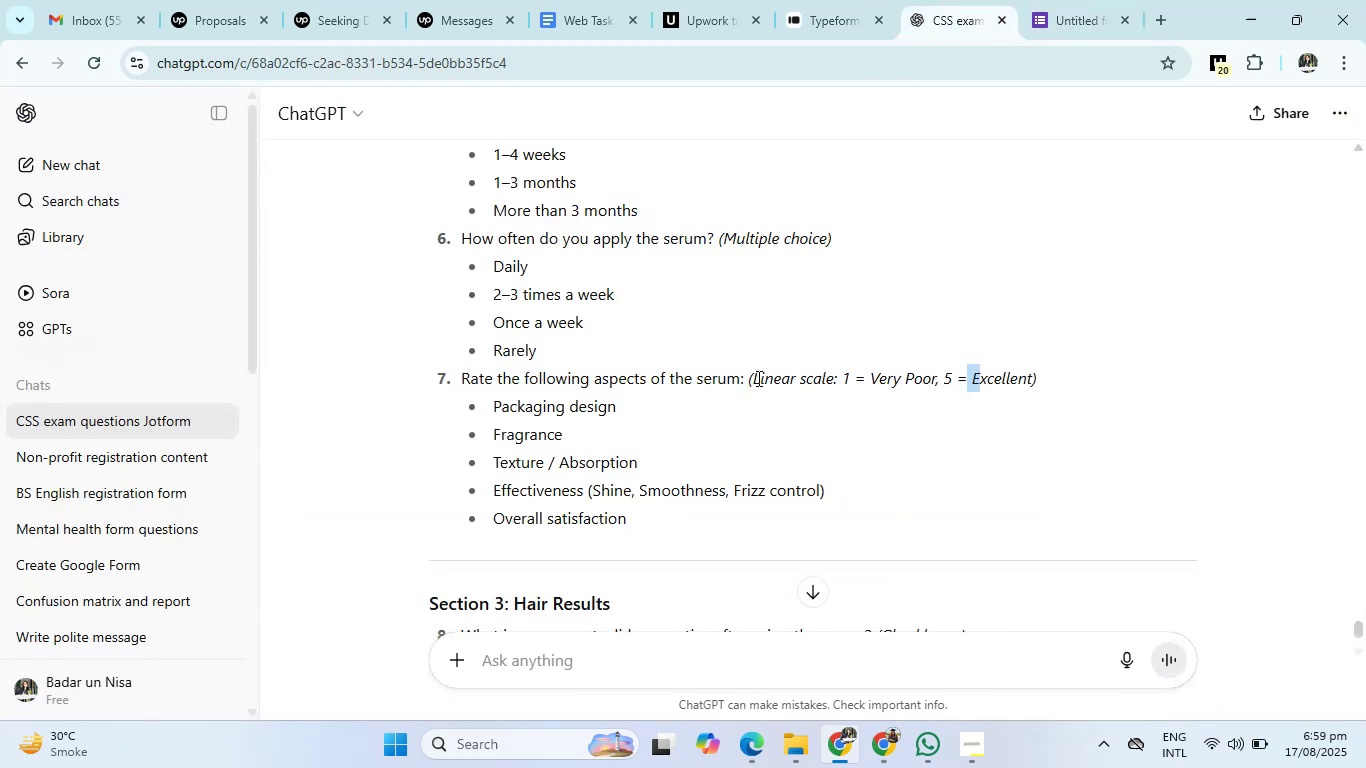 
left_click_drag(start_coordinate=[749, 381], to_coordinate=[1059, 380])
 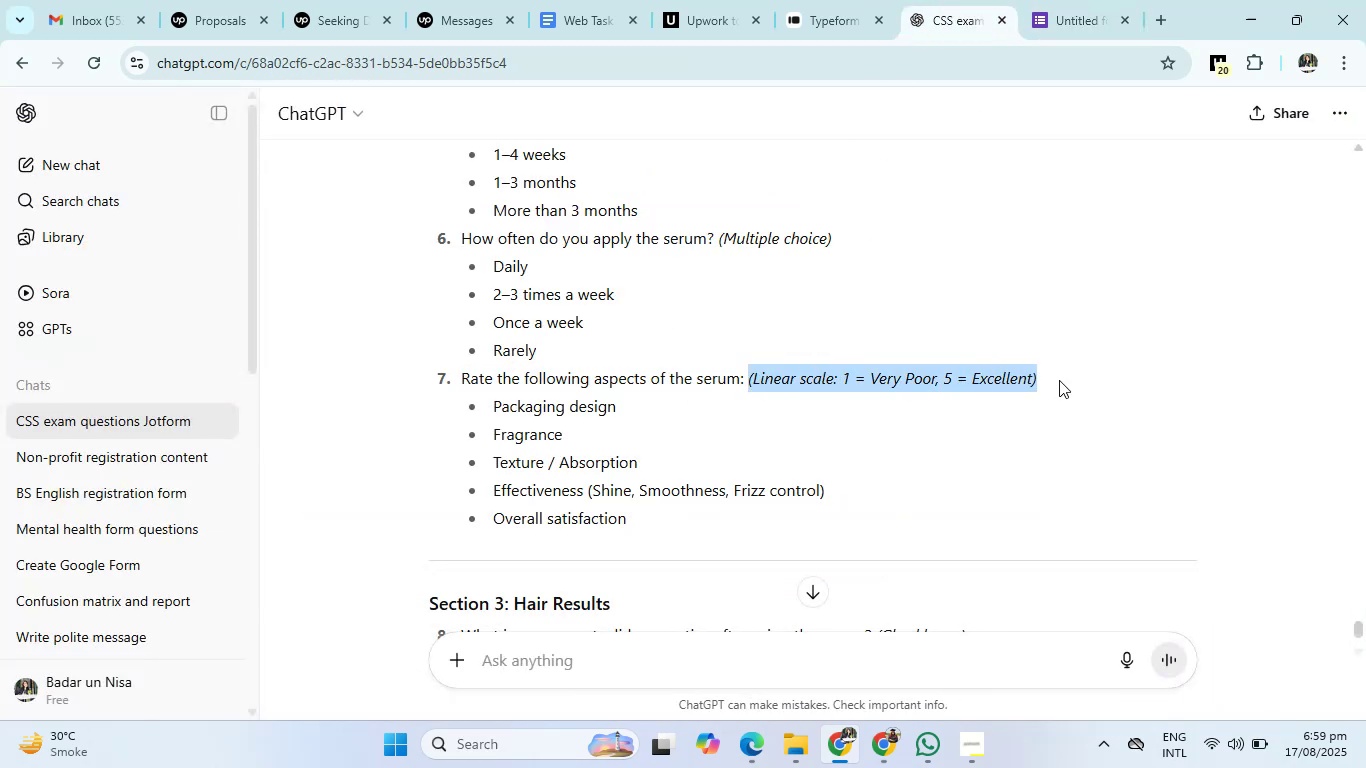 
key(Control+C)
 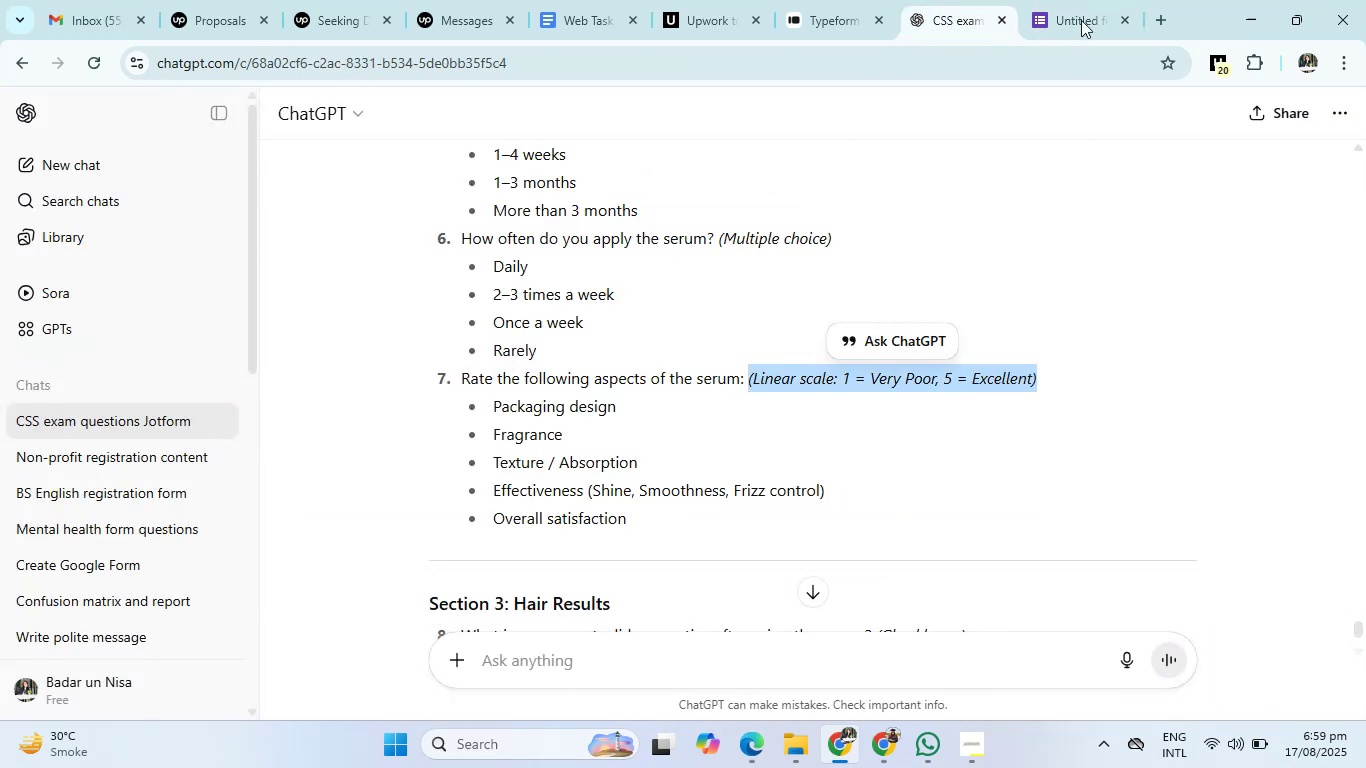 
left_click([1081, 0])
 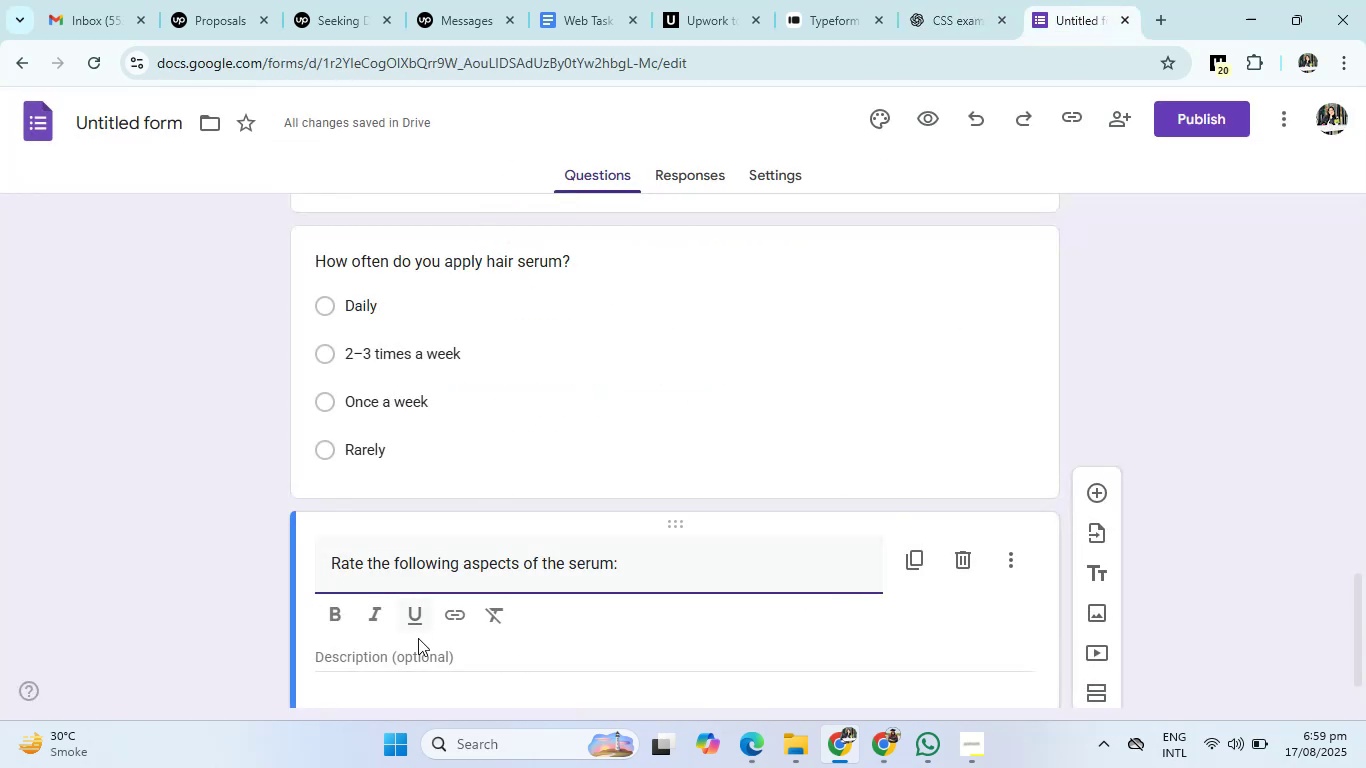 
left_click([417, 647])
 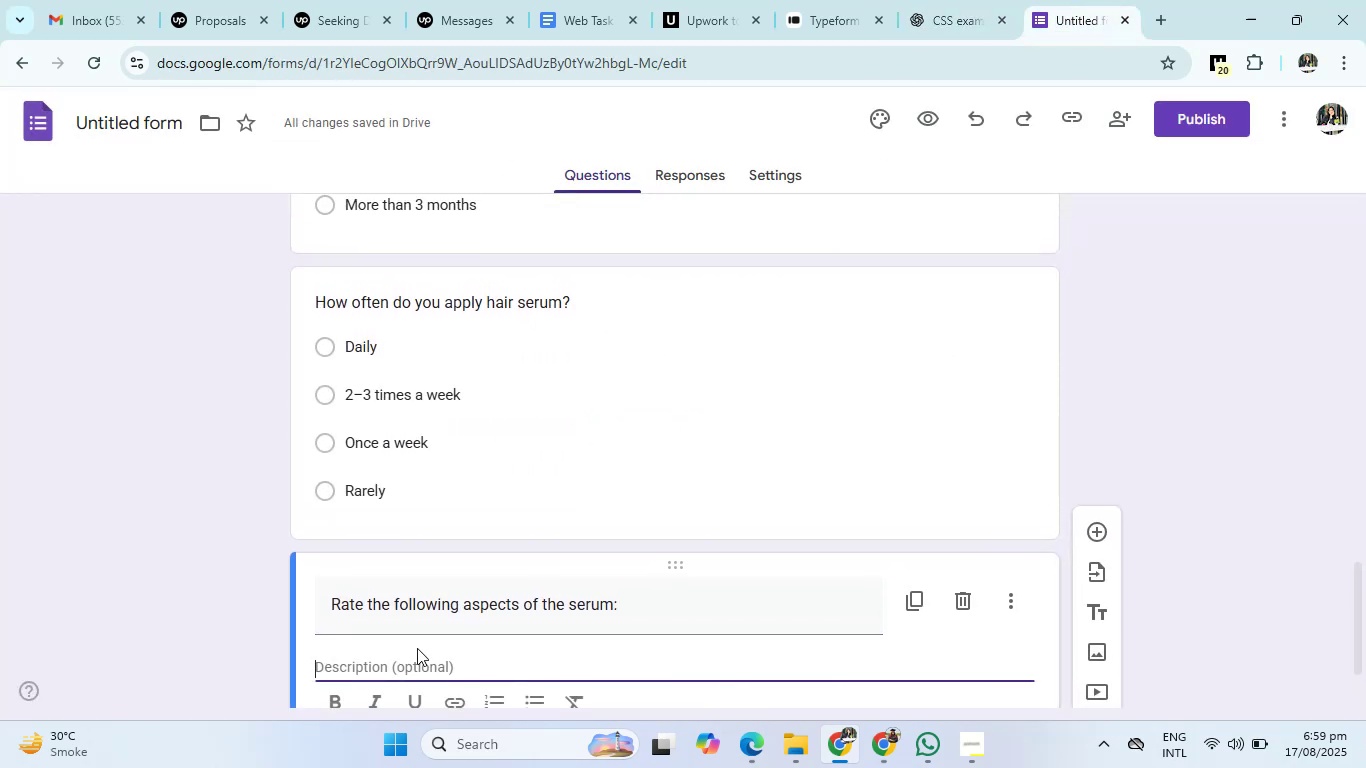 
key(Control+V)
 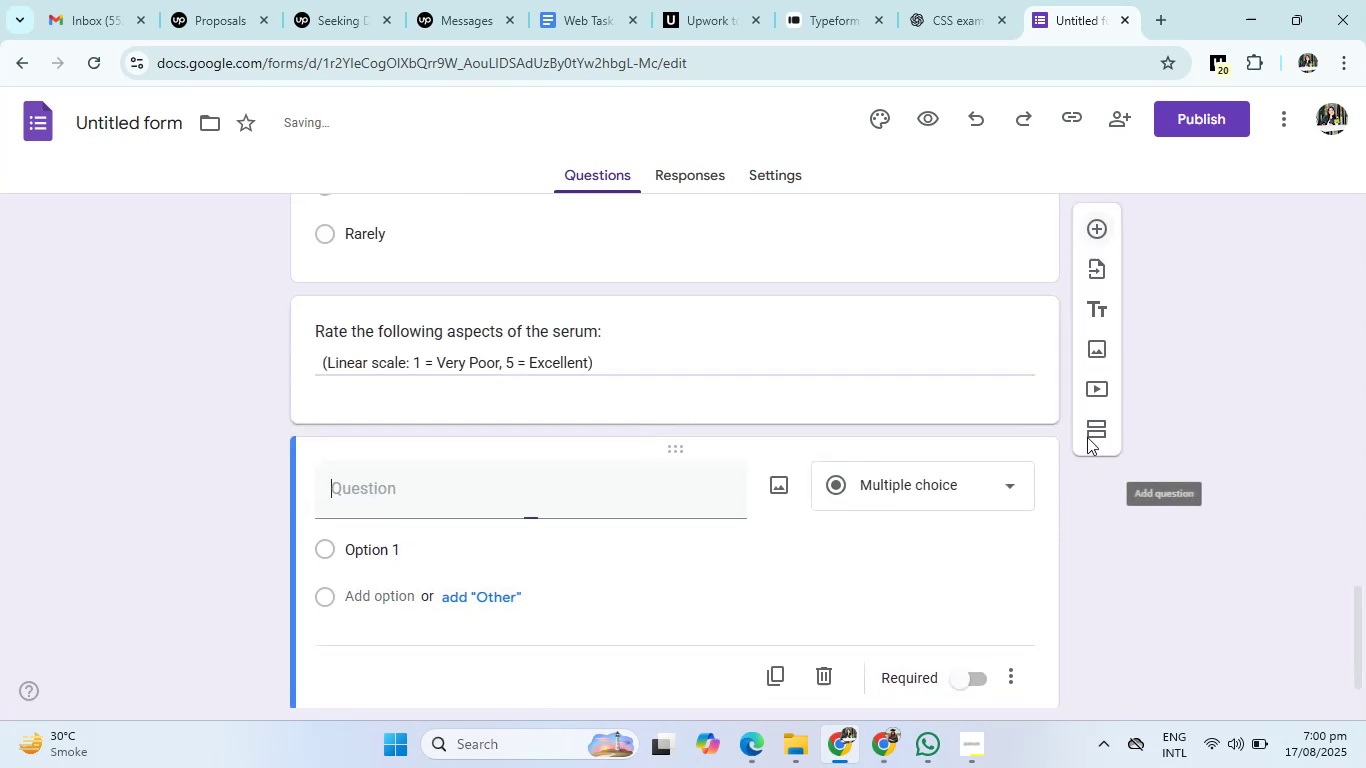 
left_click([965, 0])
 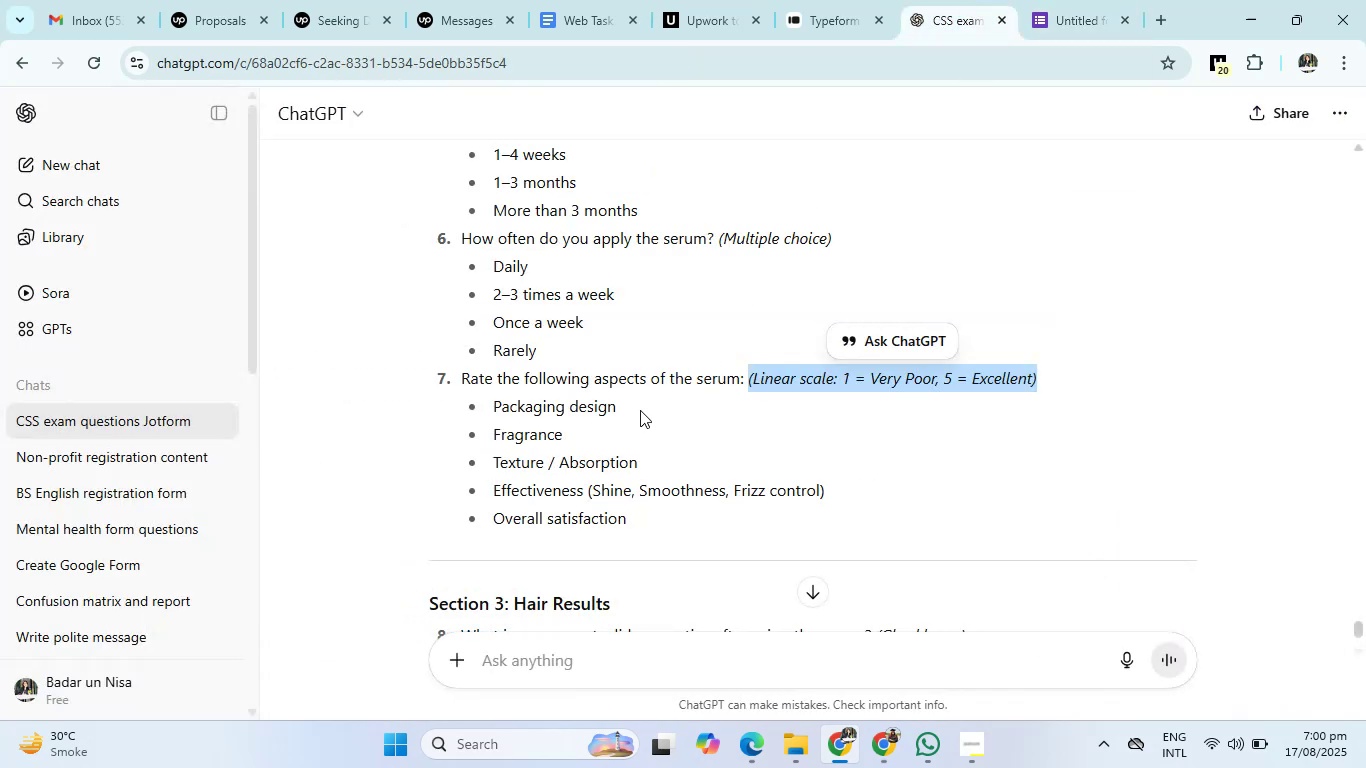 
left_click_drag(start_coordinate=[1059, 0], to_coordinate=[666, 566])
 